 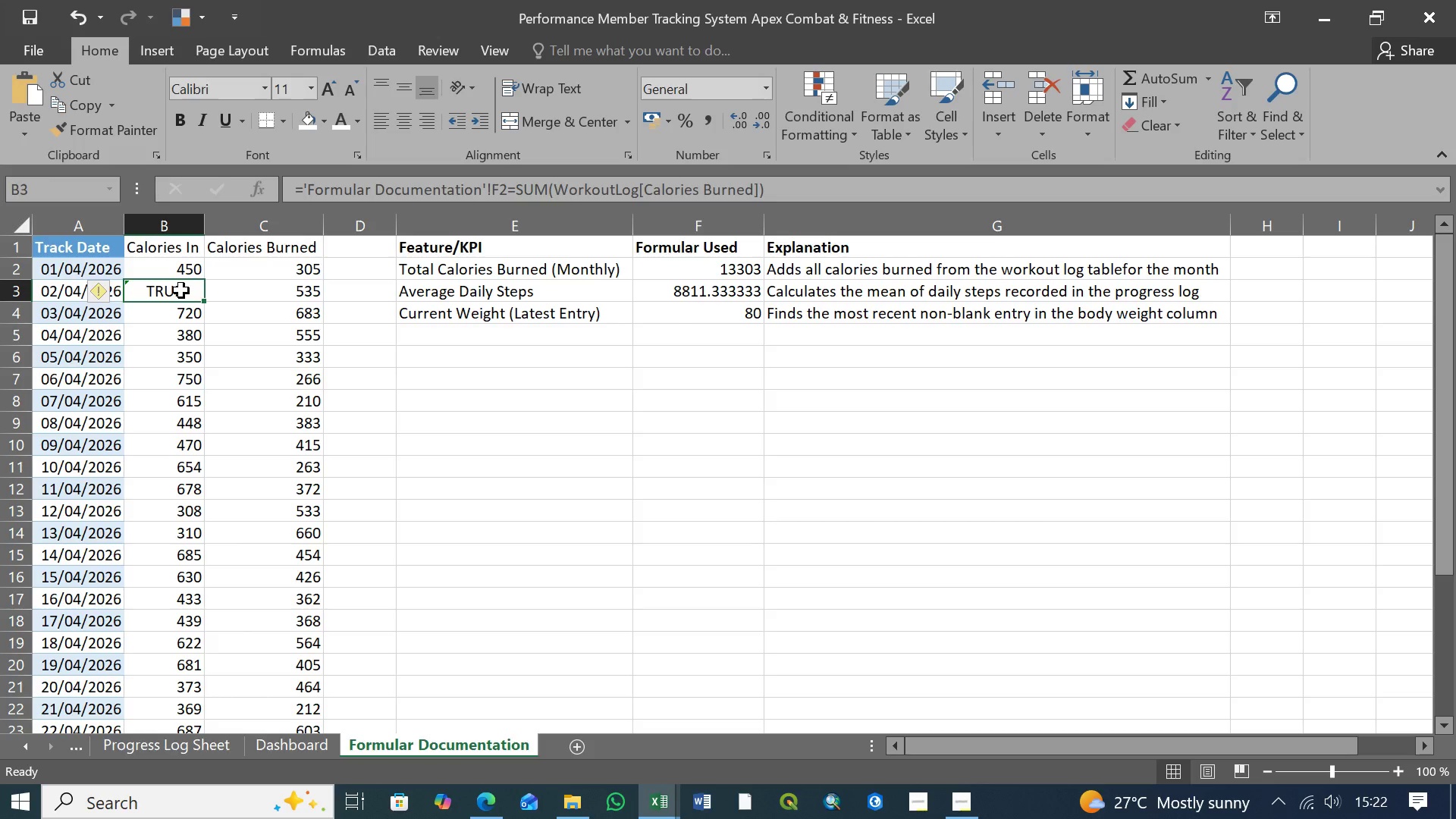 
left_click([506, 194])
 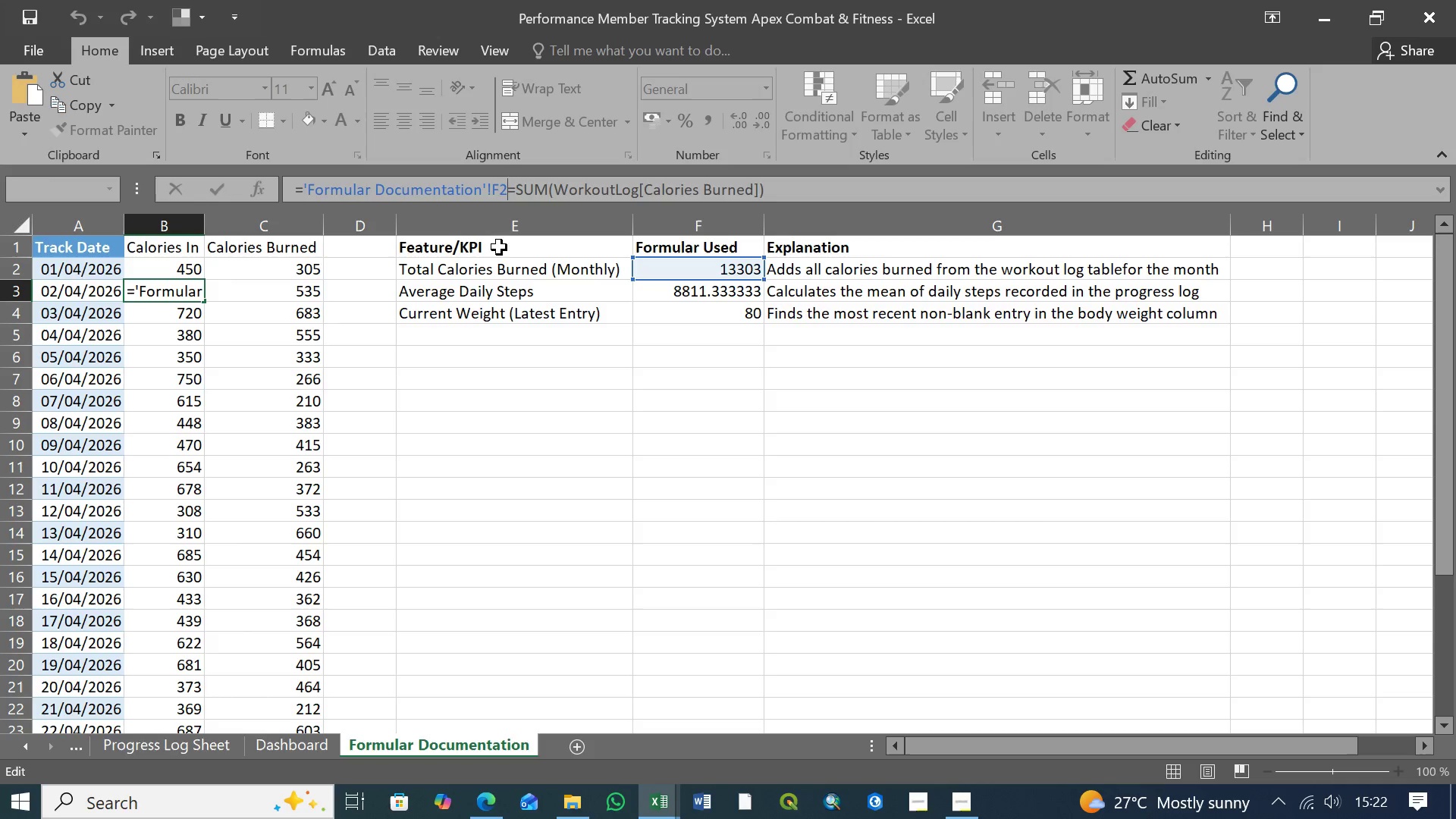 
hold_key(key=Backspace, duration=1.5)
 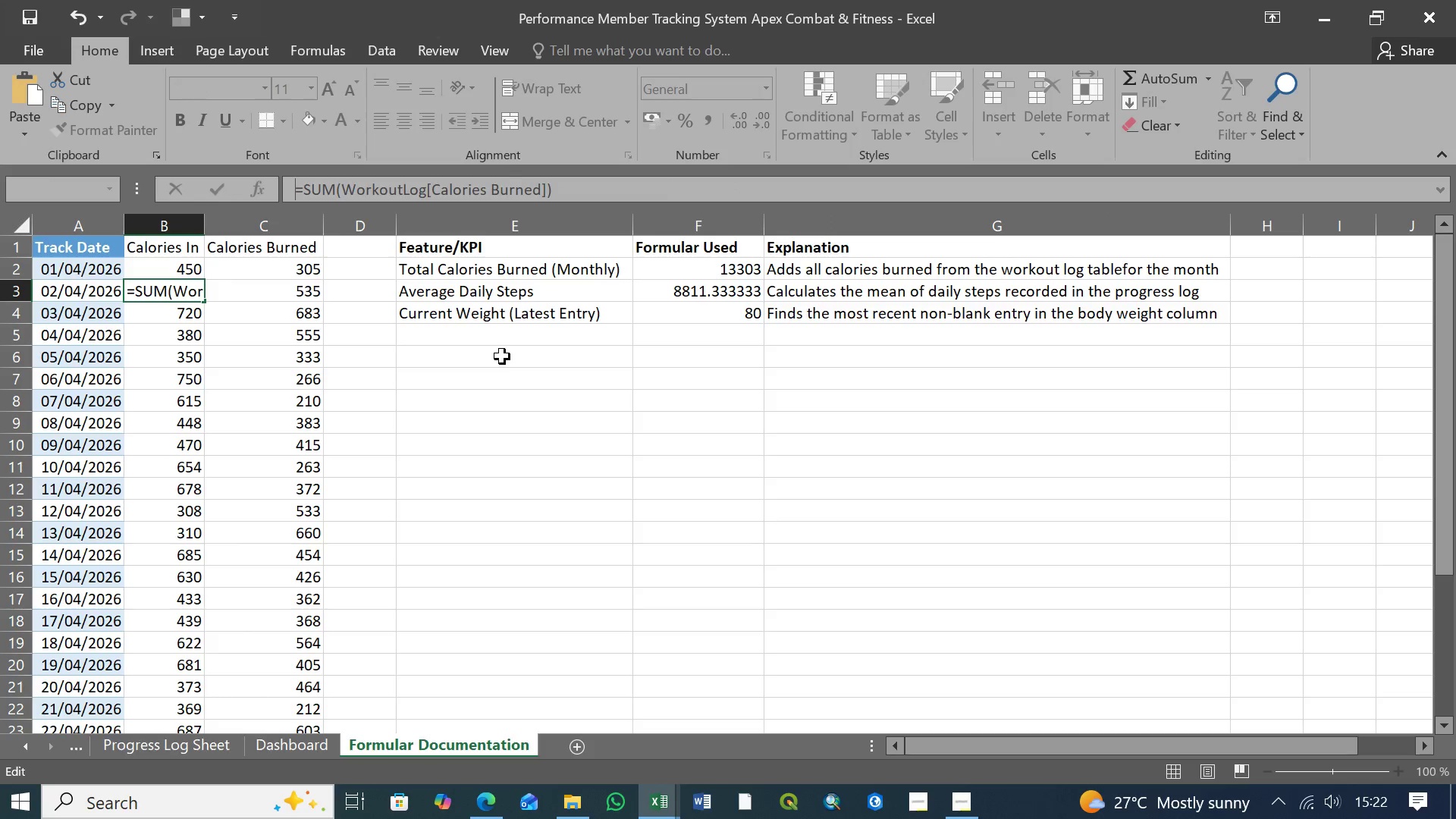 
hold_key(key=Backspace, duration=0.31)
 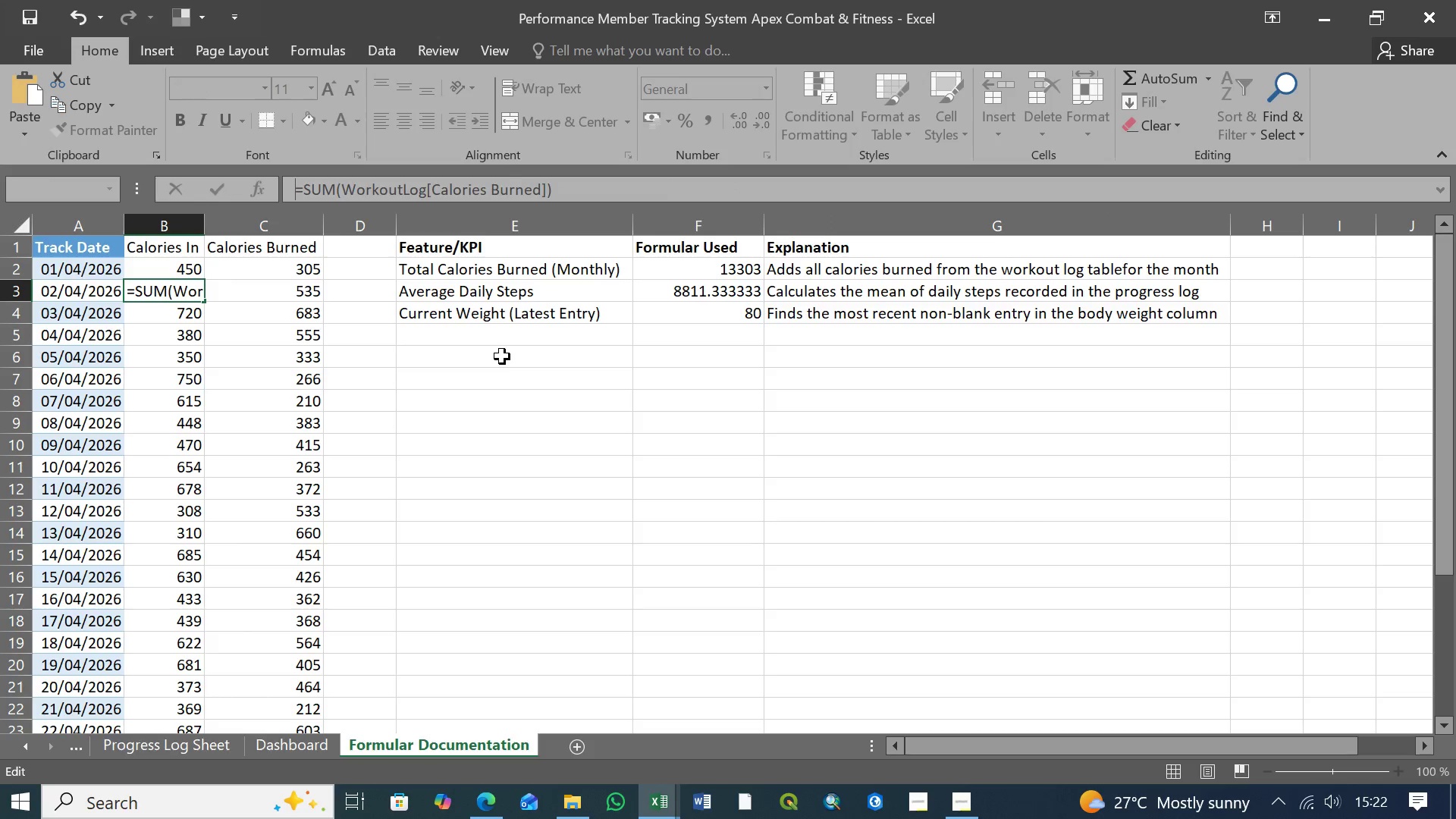 
key(Backspace)
 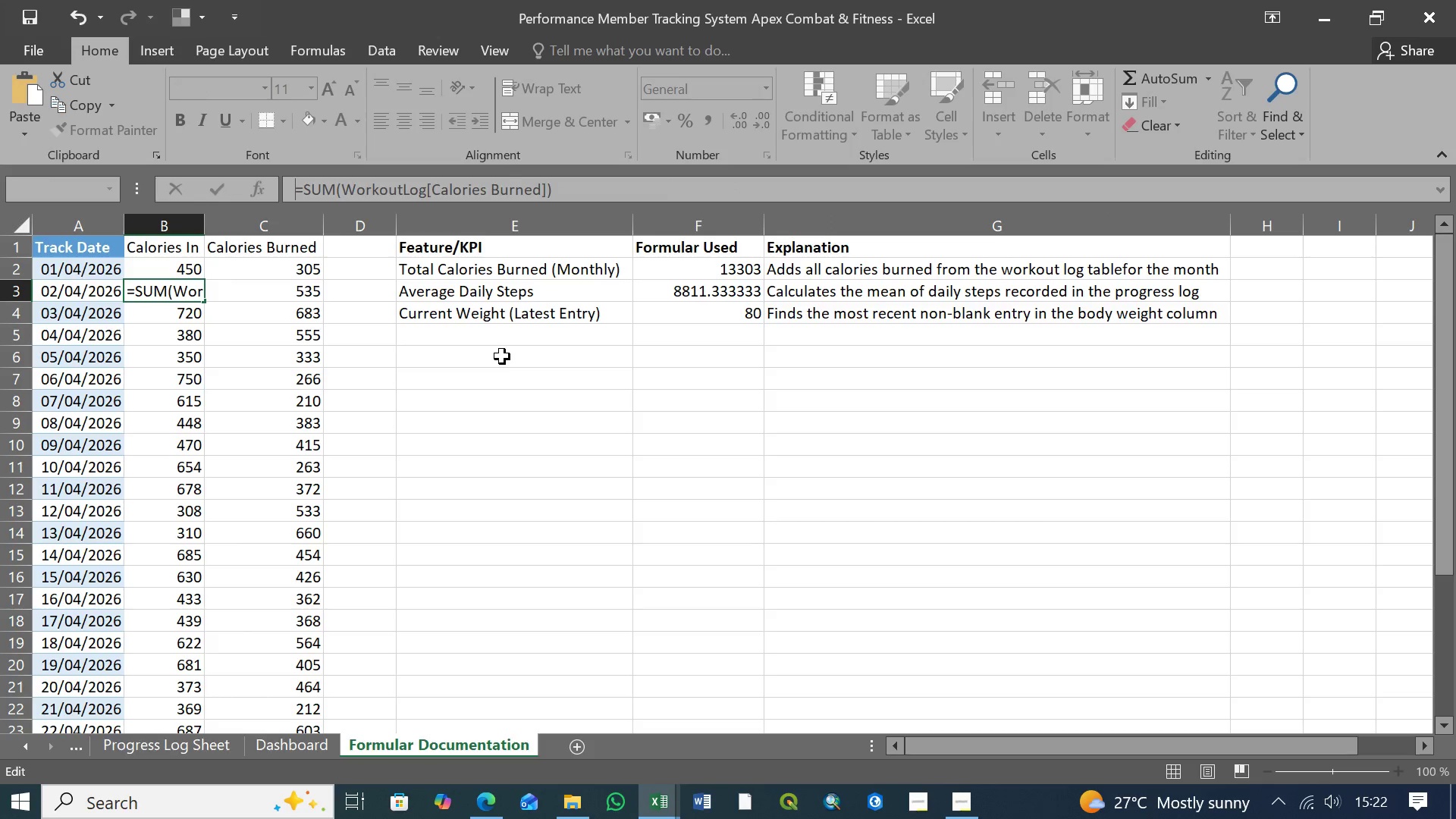 
key(Backspace)
 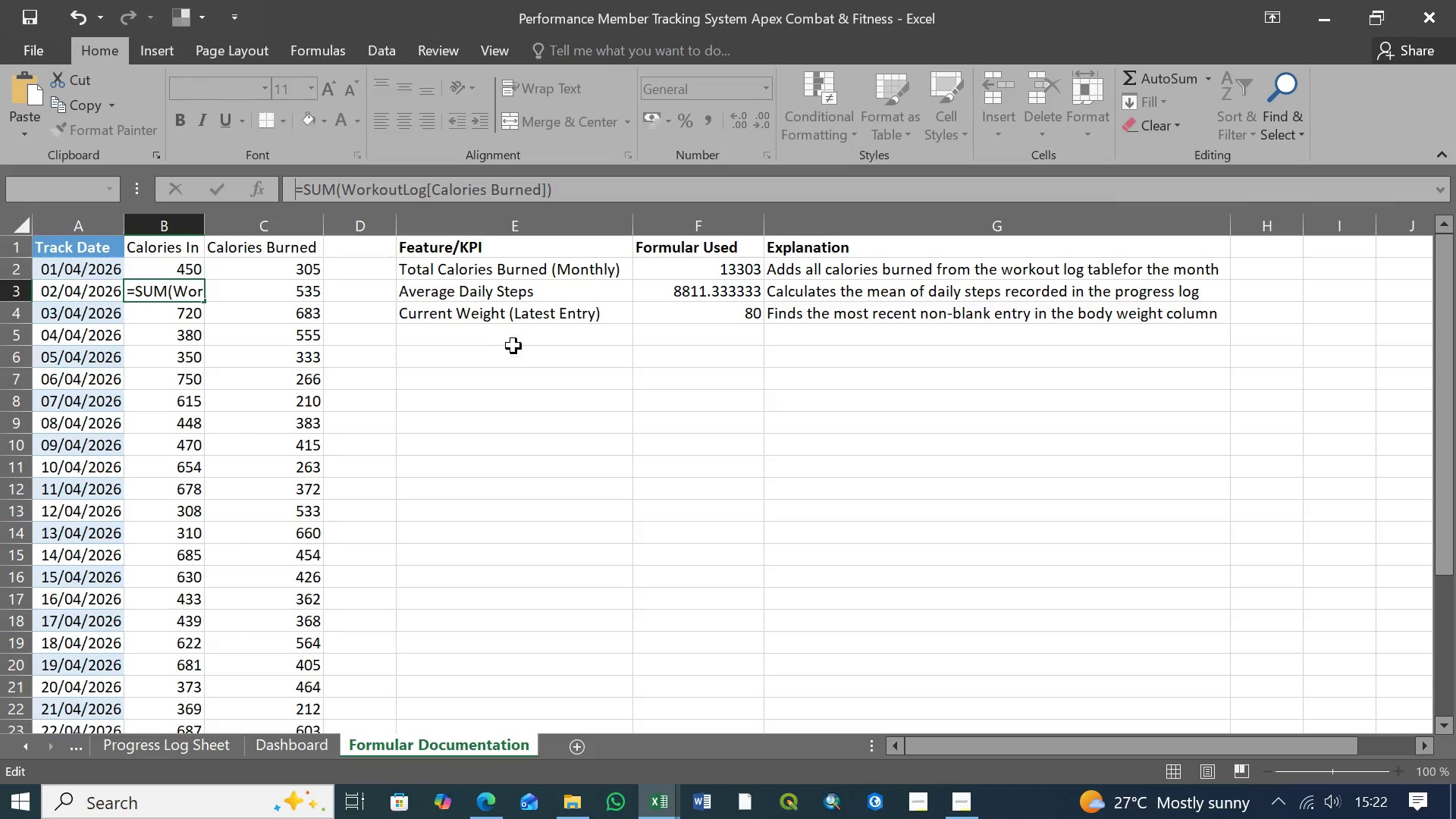 
key(Backspace)
 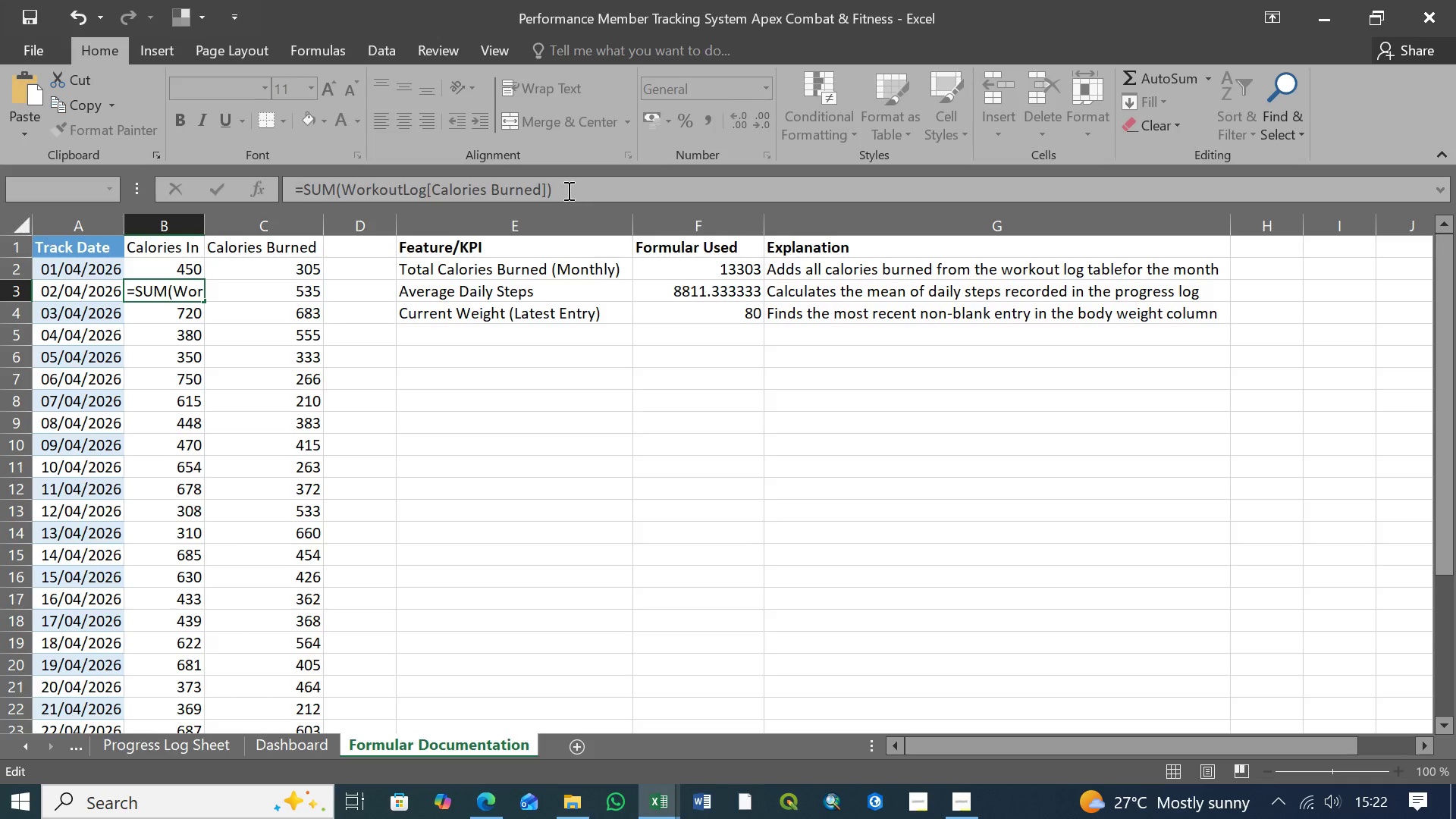 
left_click([567, 190])
 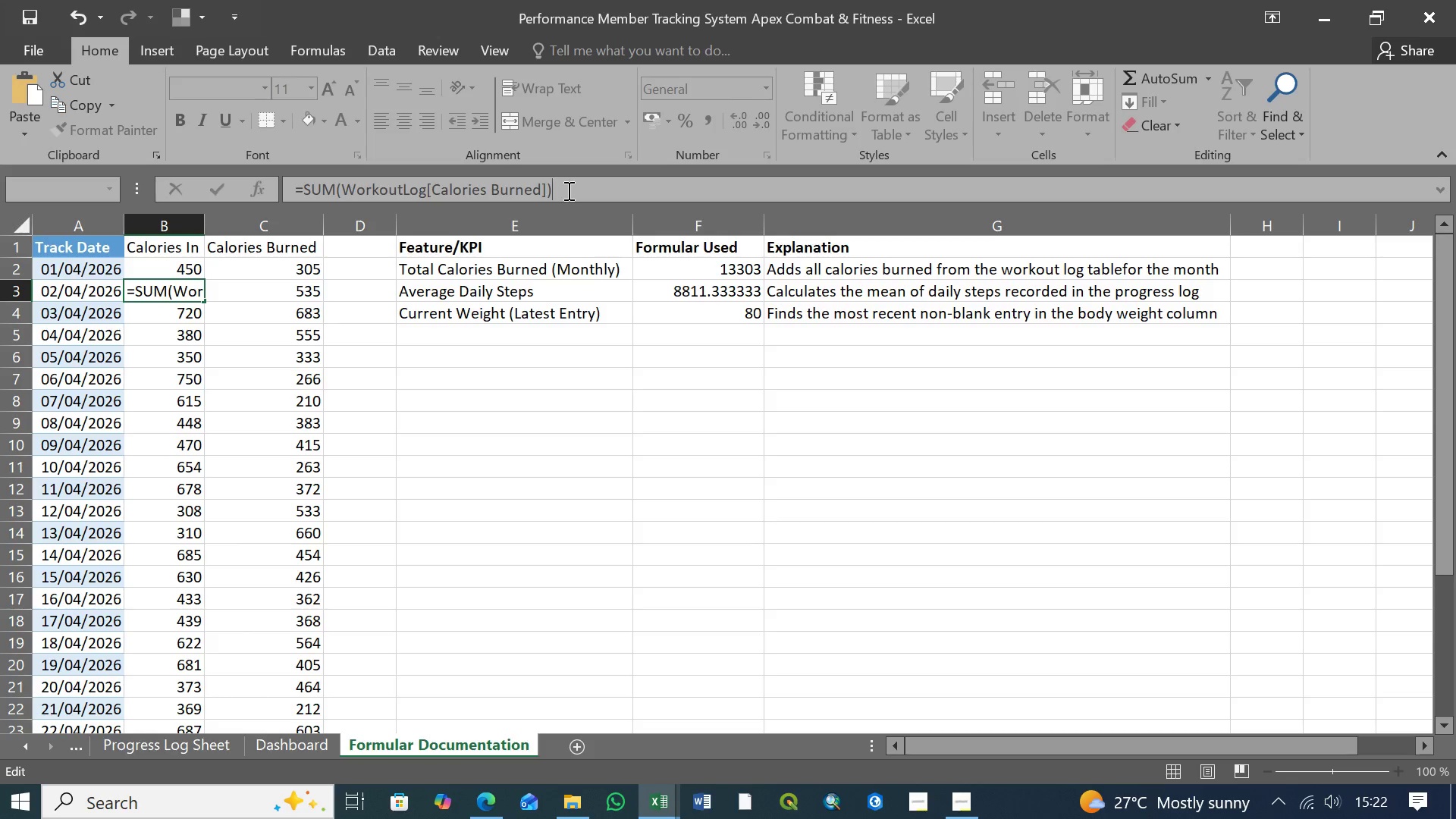 
key(Enter)
 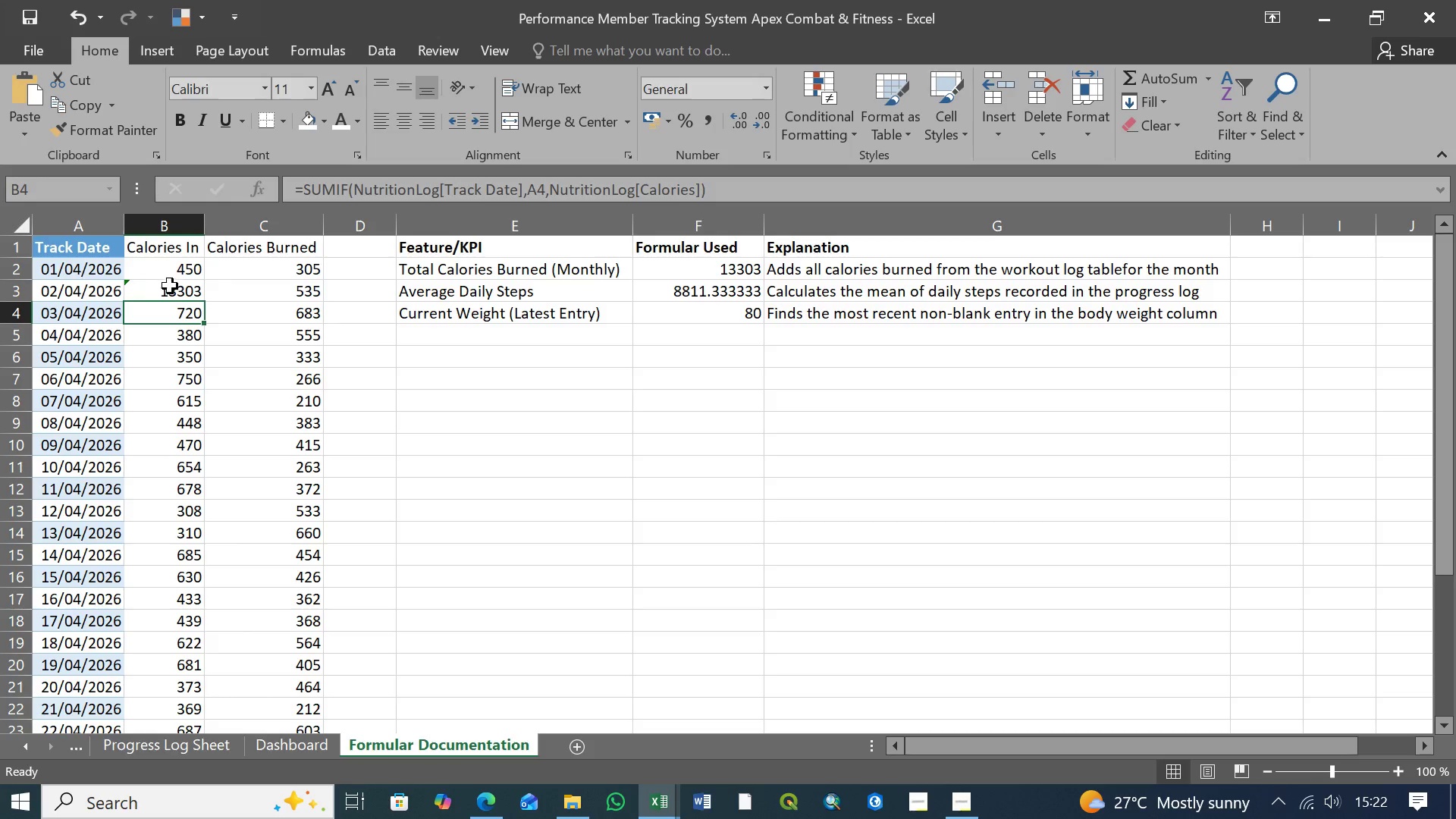 
left_click([147, 294])
 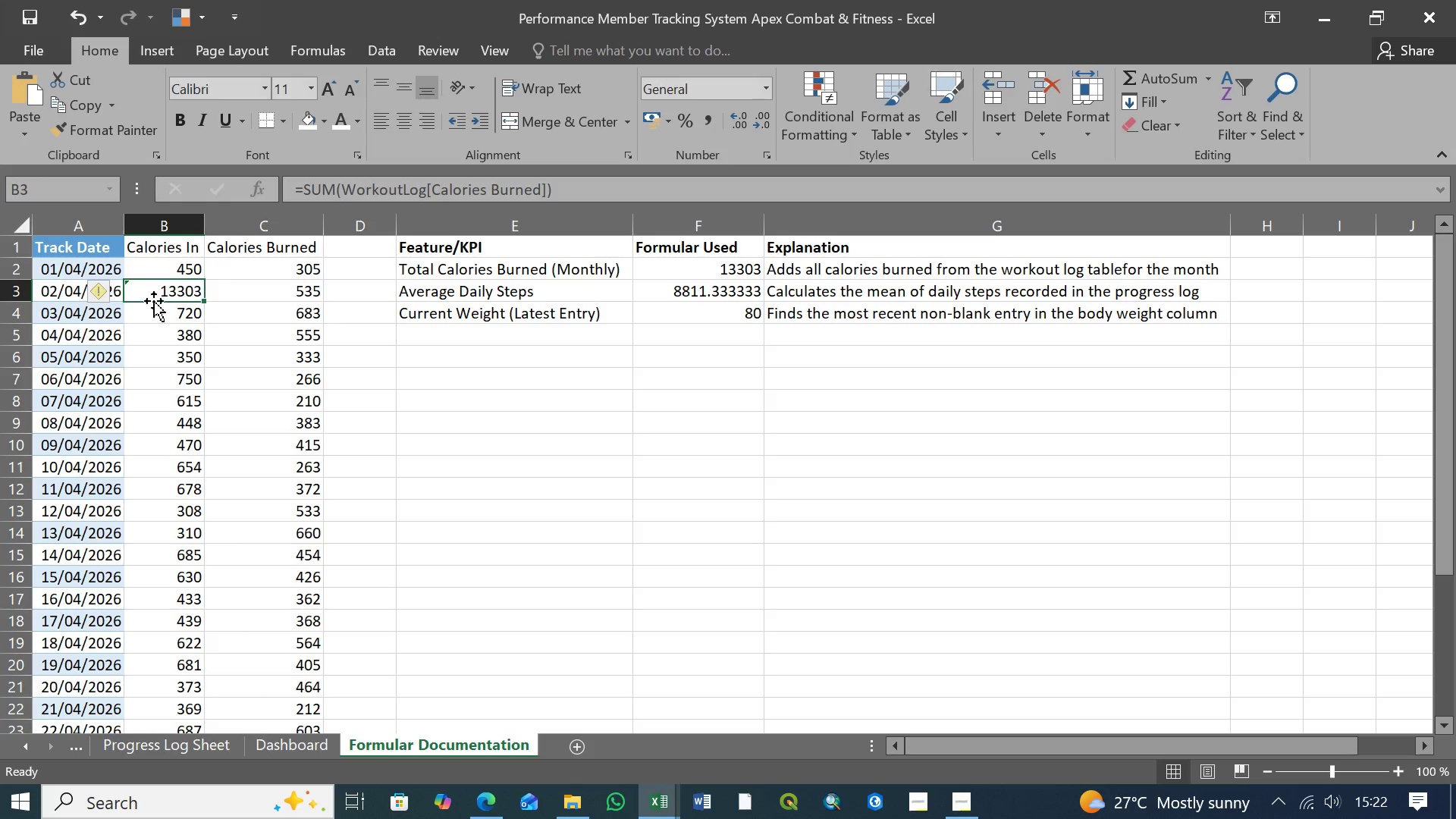 
wait(5.59)
 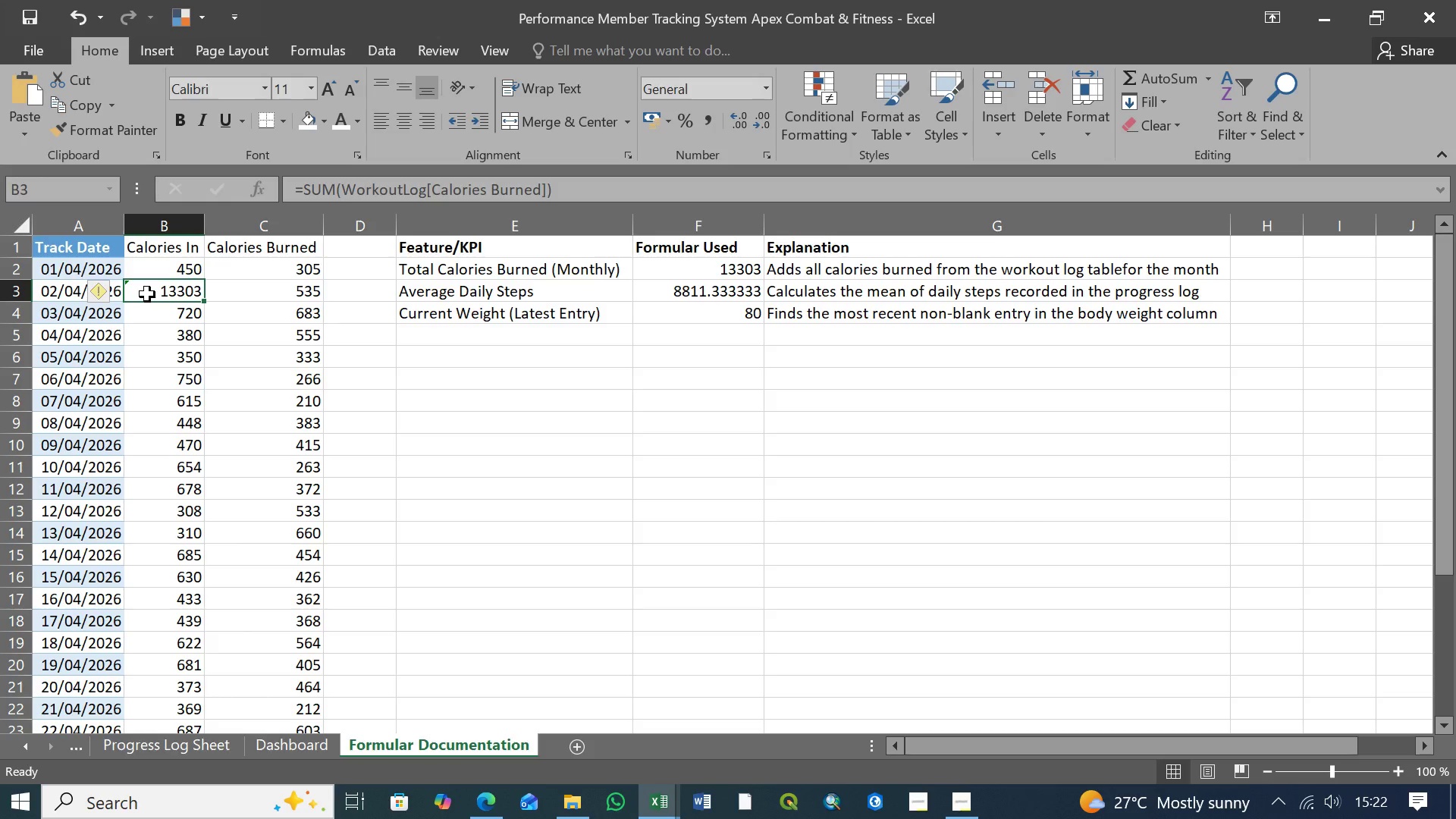 
key(Control+Z)
 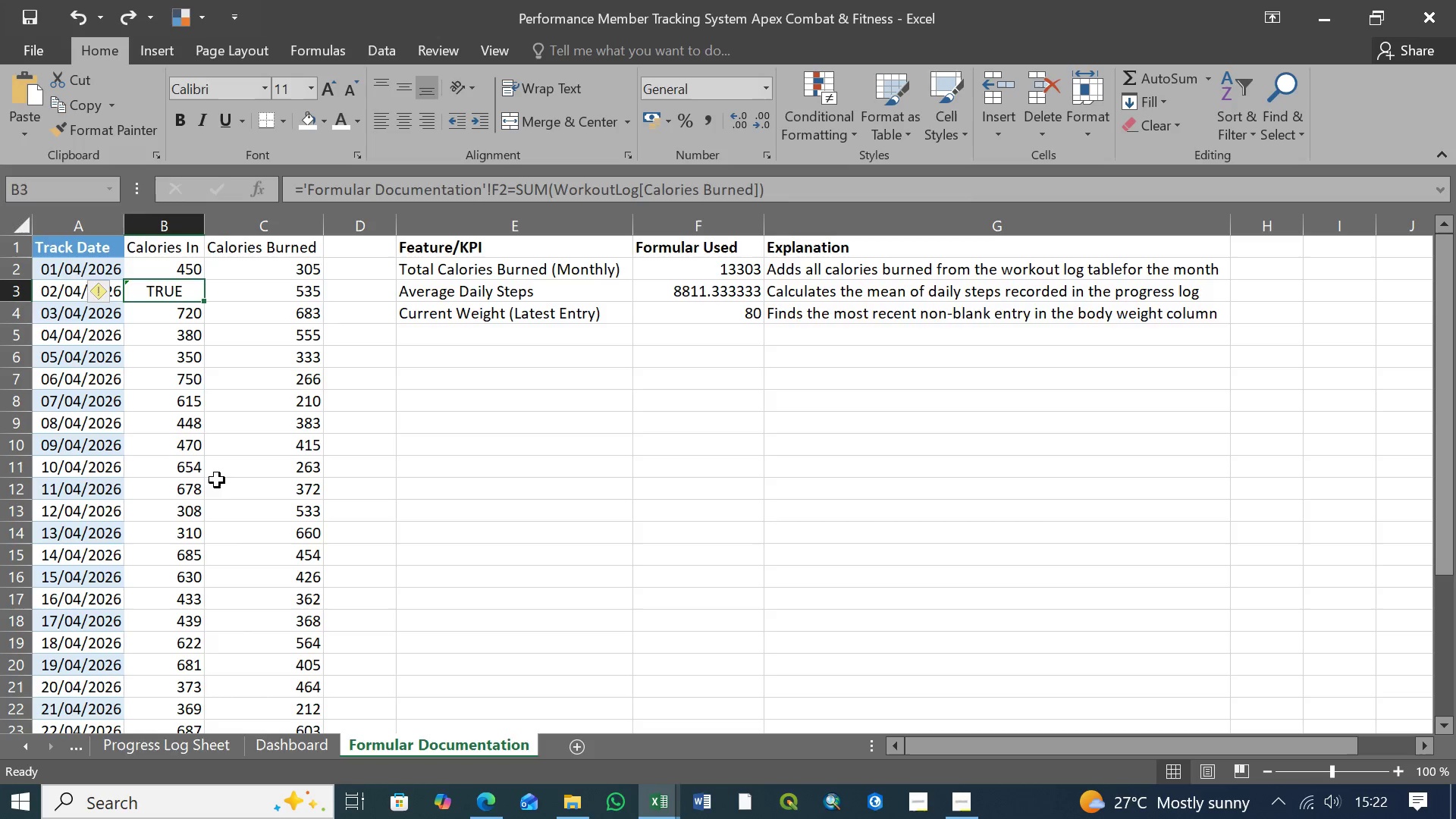 
key(Control+Z)
 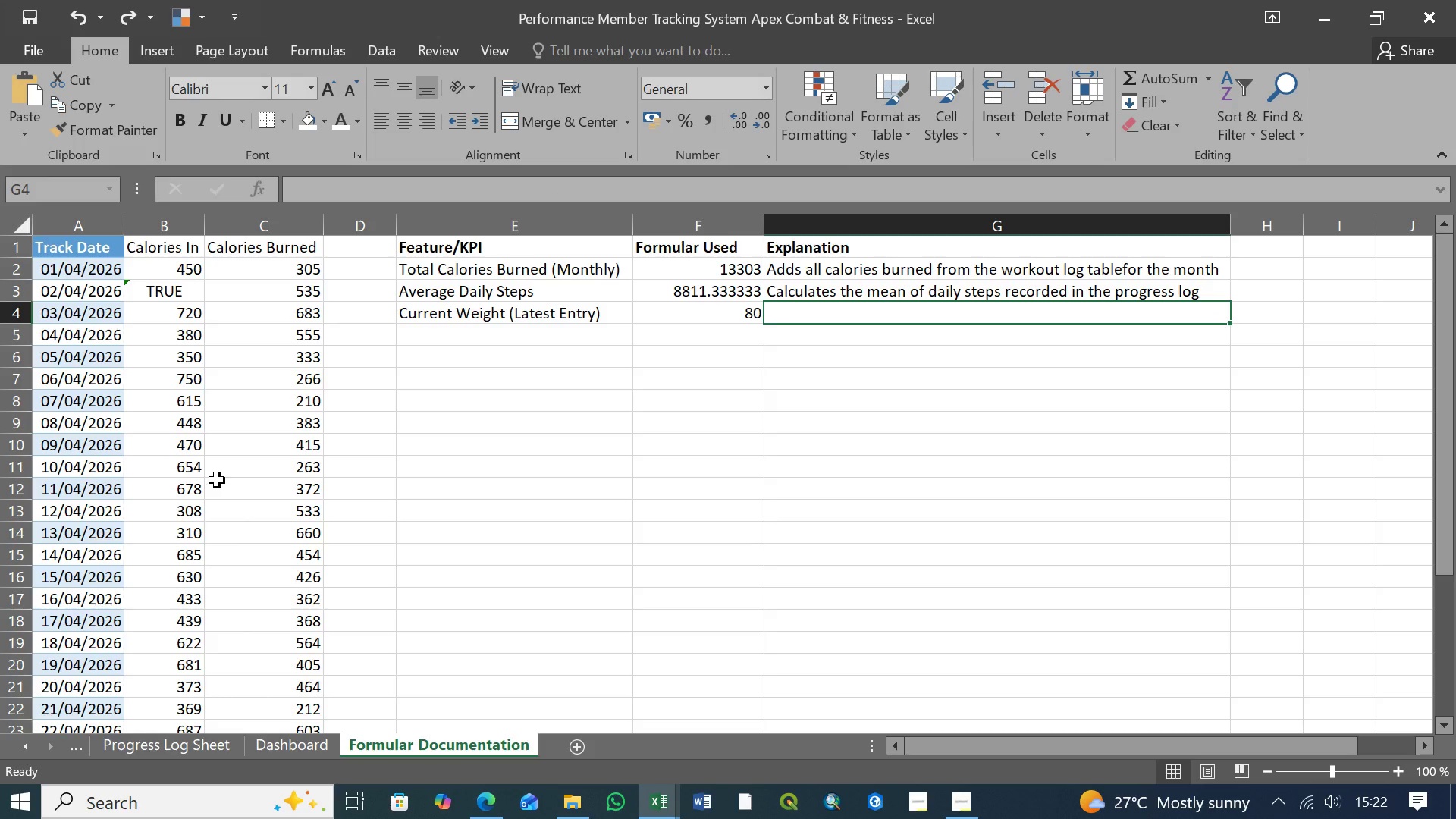 
key(Control+Z)
 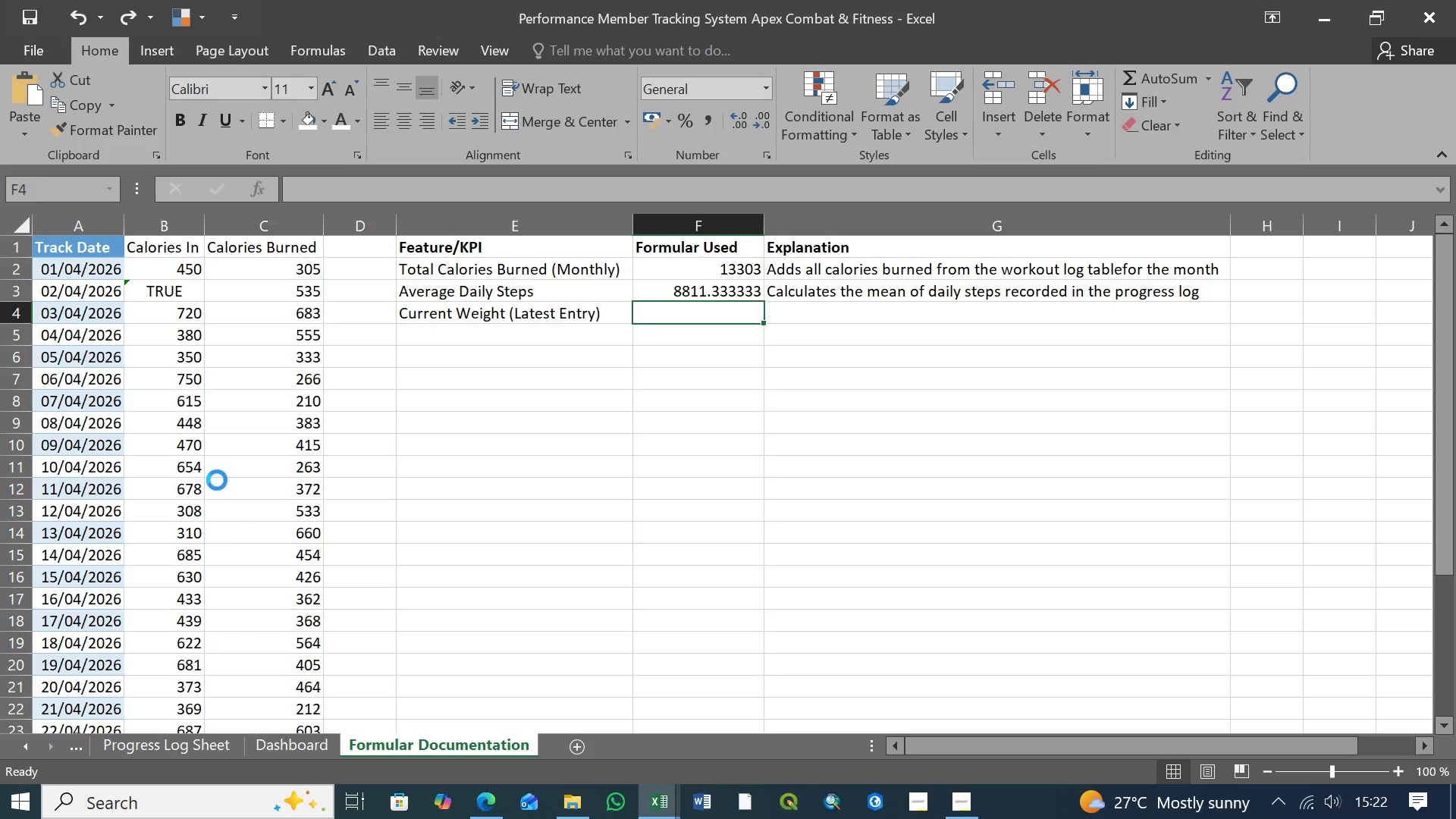 
key(Control+Z)
 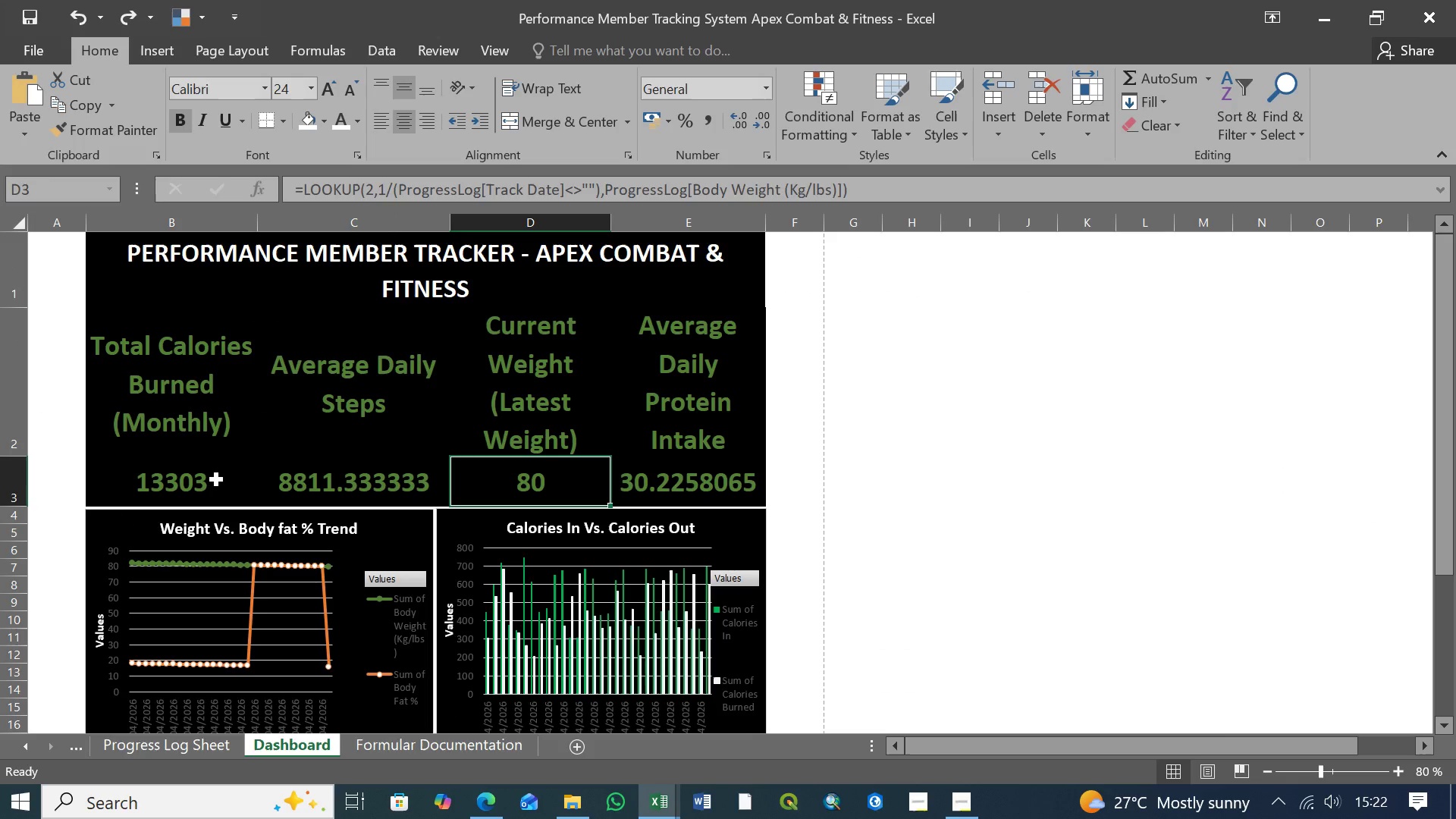 
wait(6.78)
 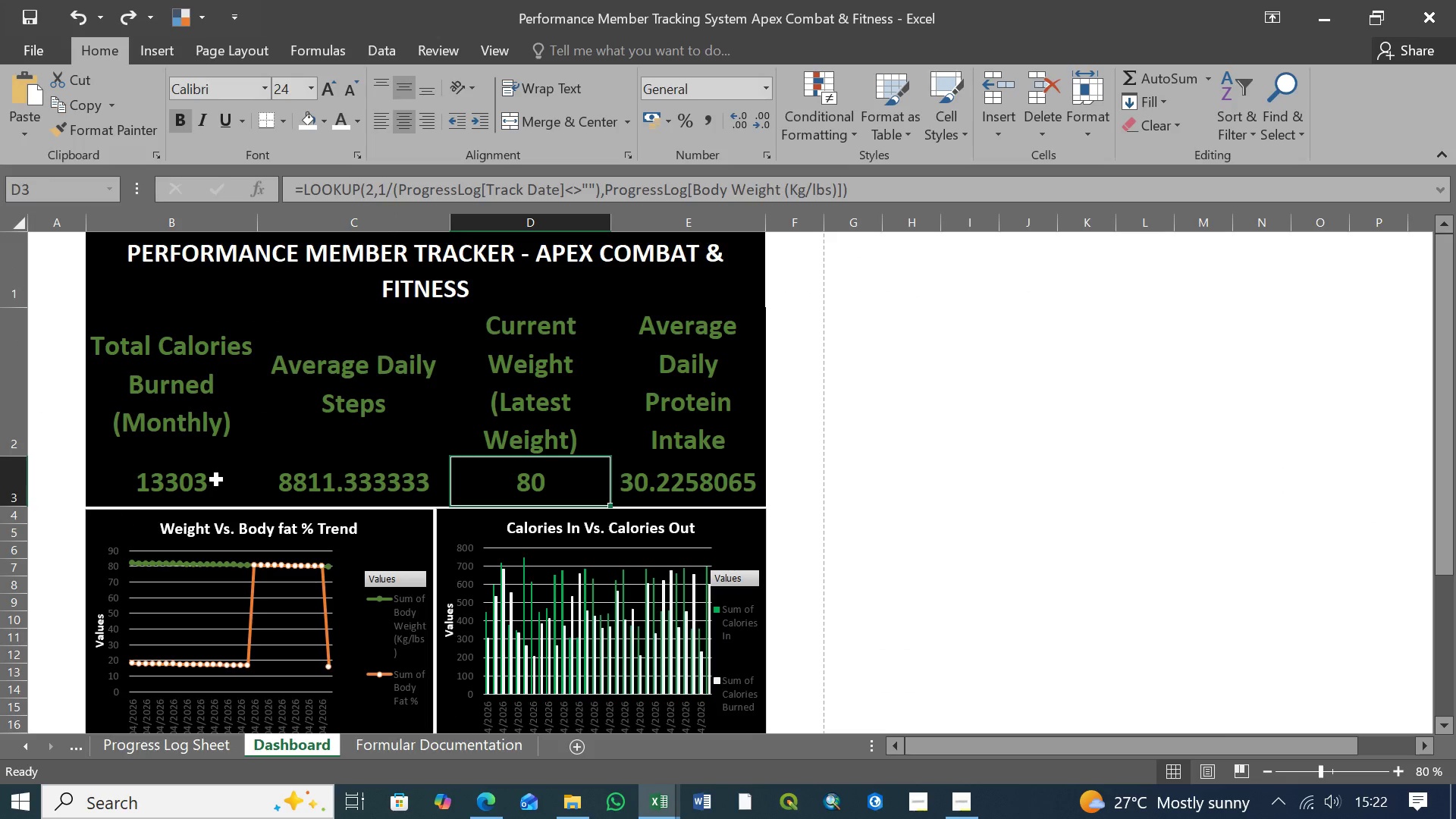 
left_click_drag(start_coordinate=[877, 190], to_coordinate=[236, 180])
 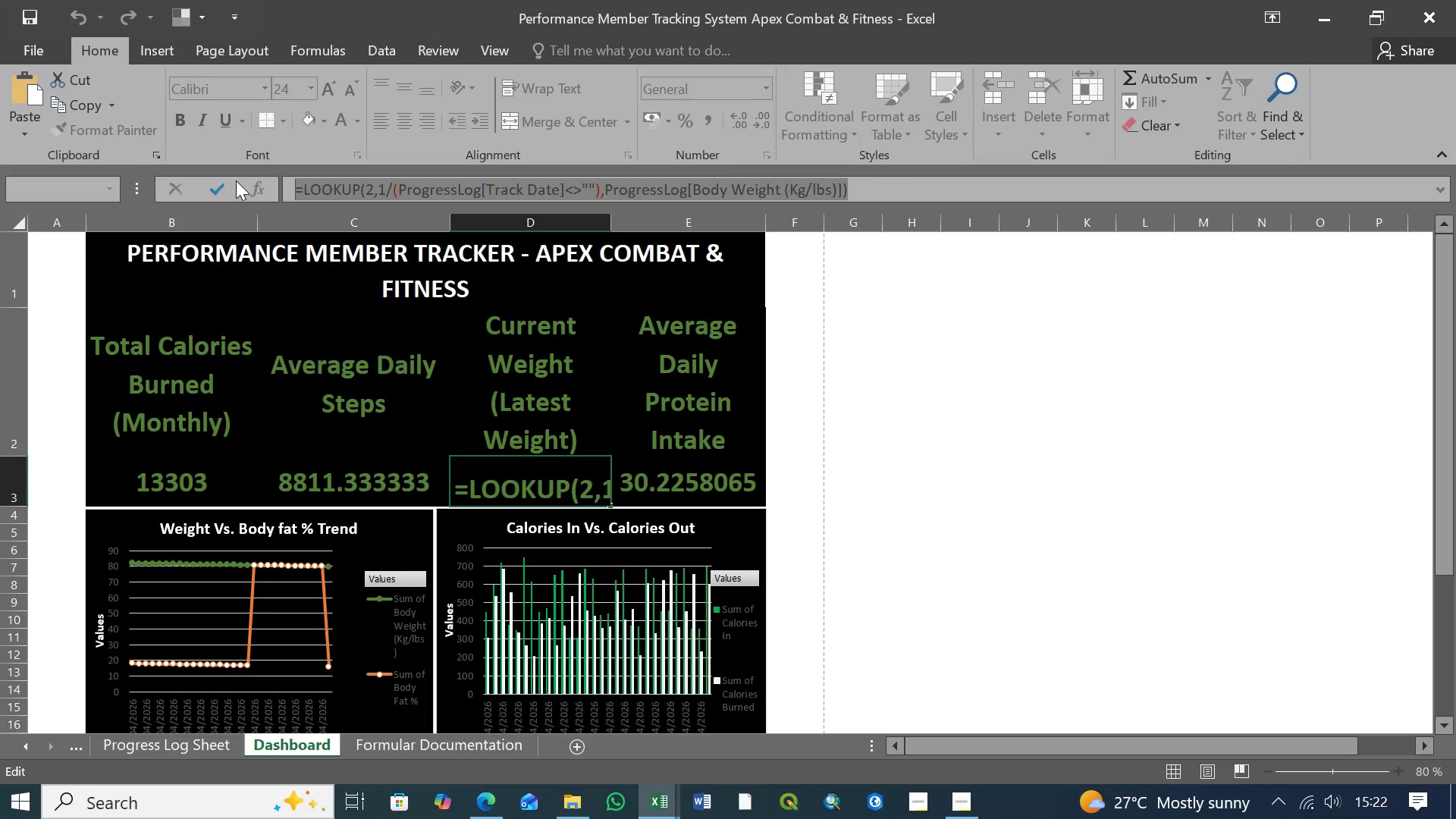 
key(Control+C)
 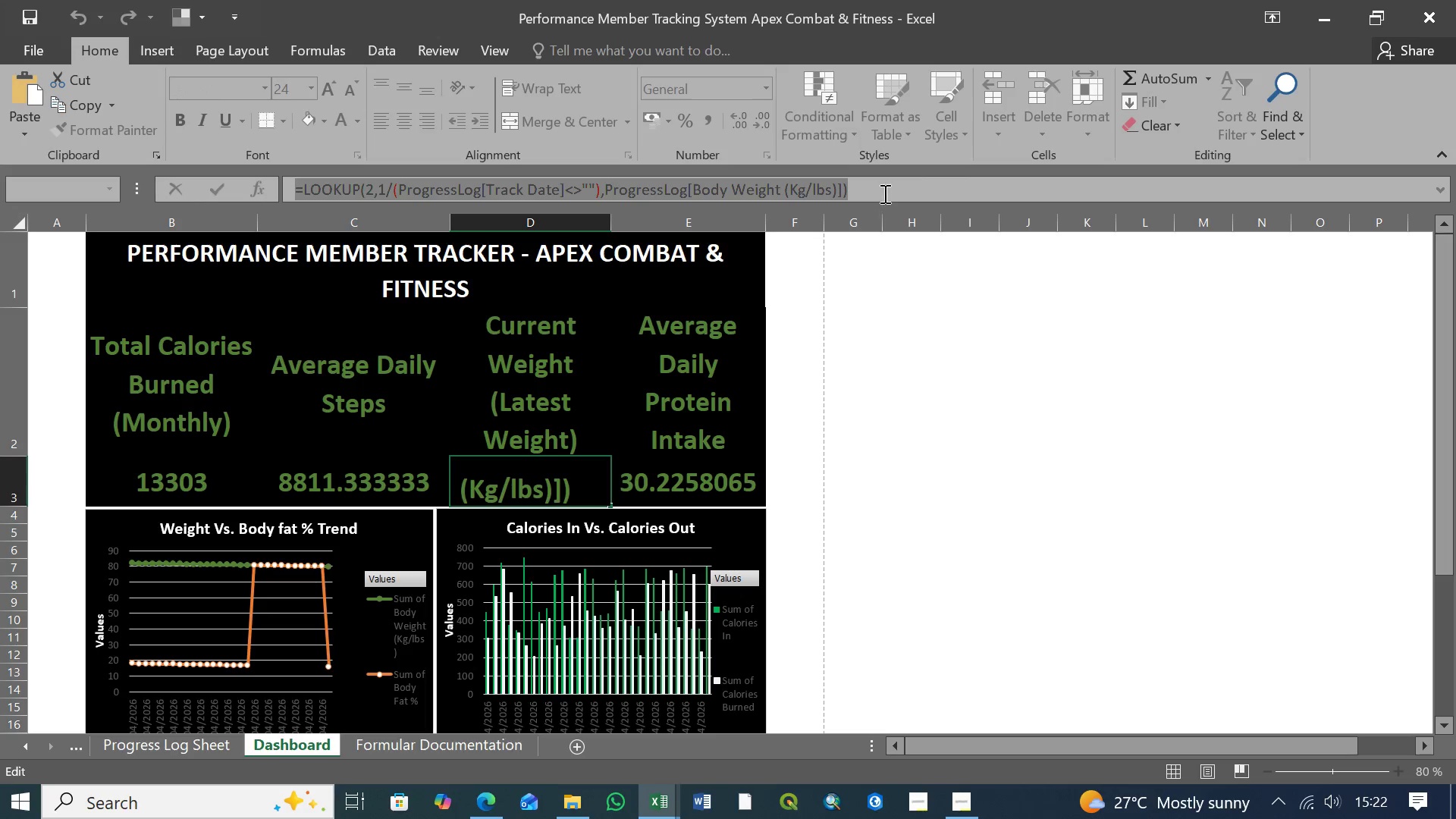 
left_click([878, 187])
 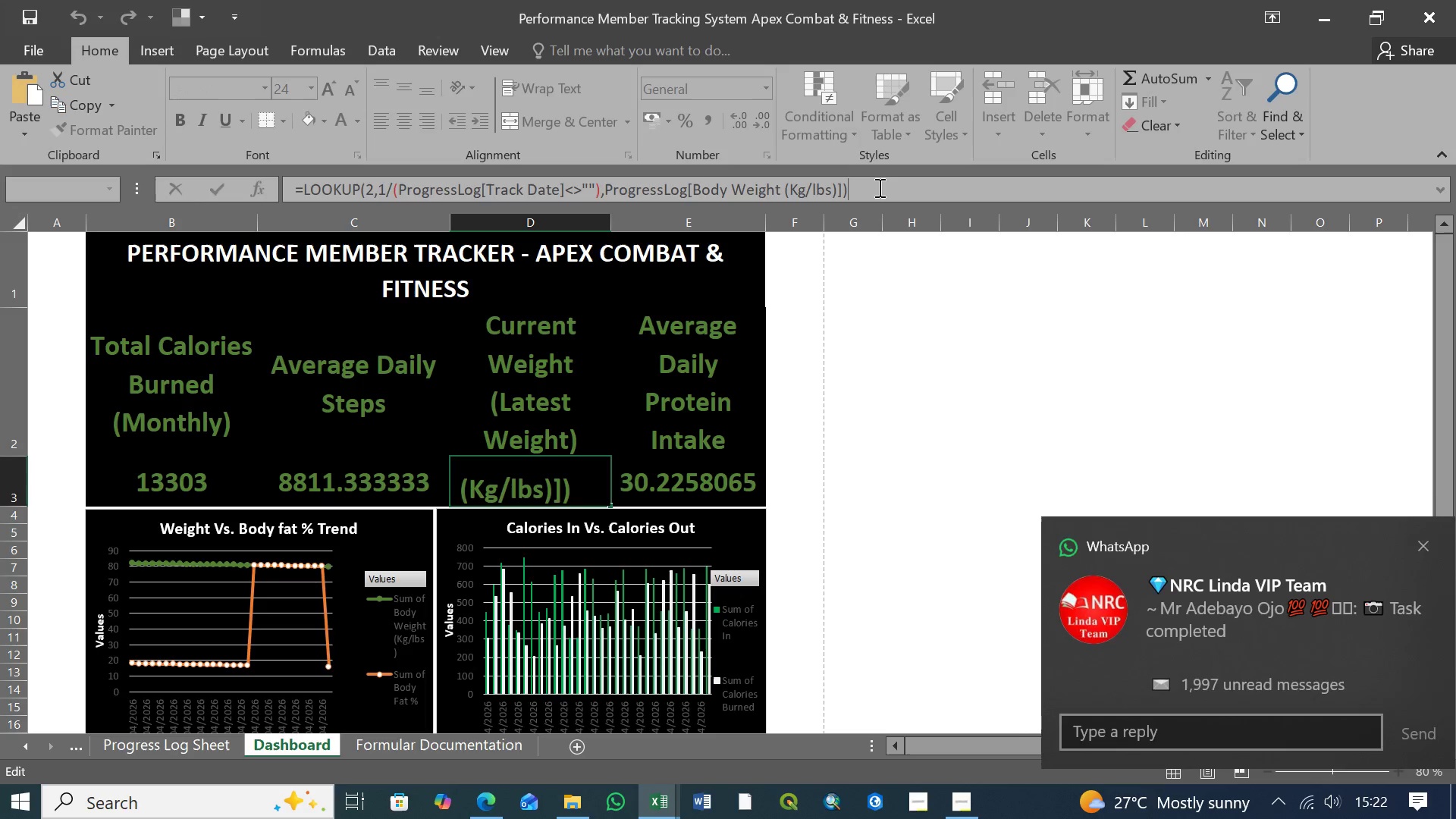 
key(Enter)
 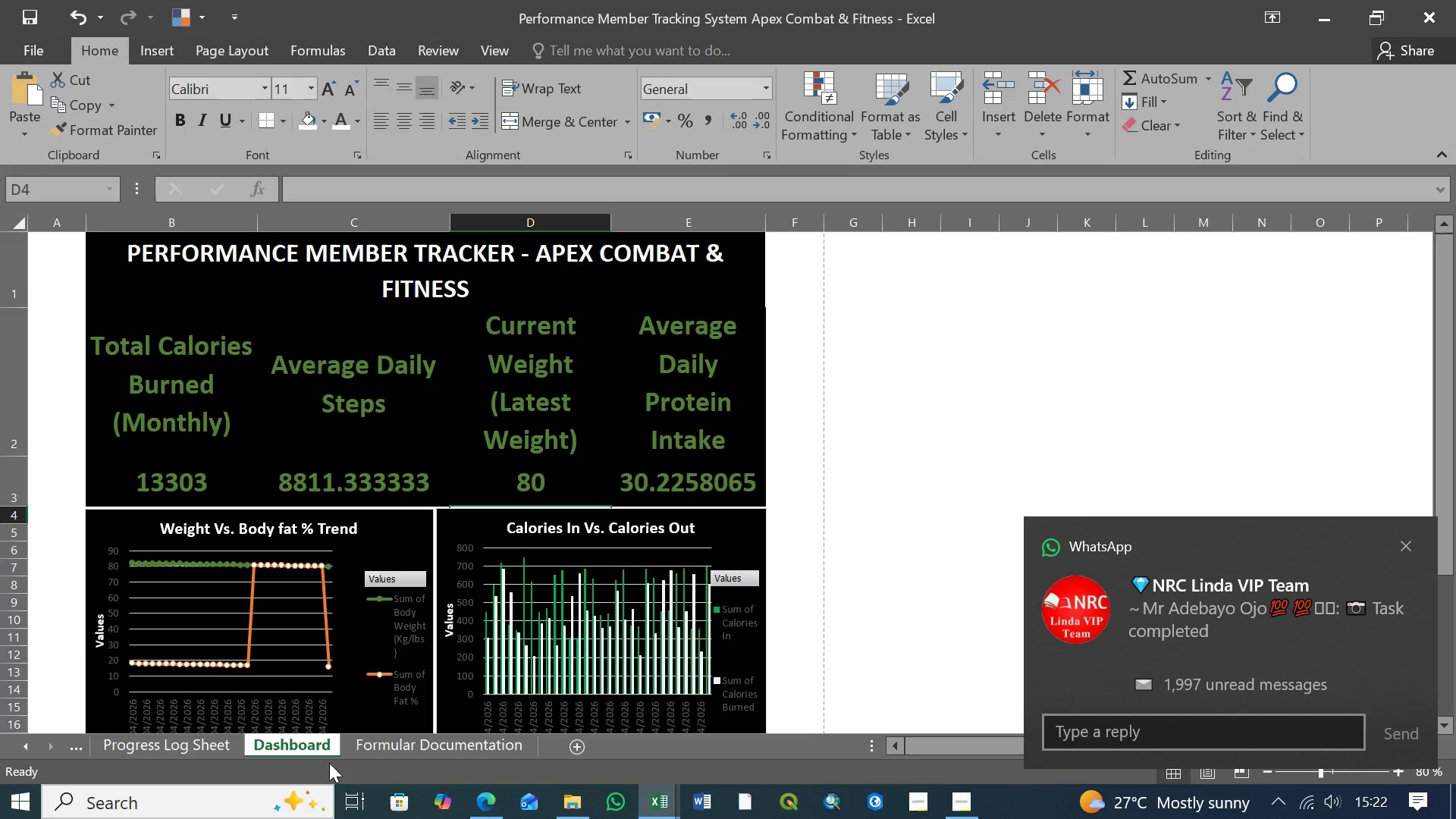 
left_click([372, 746])
 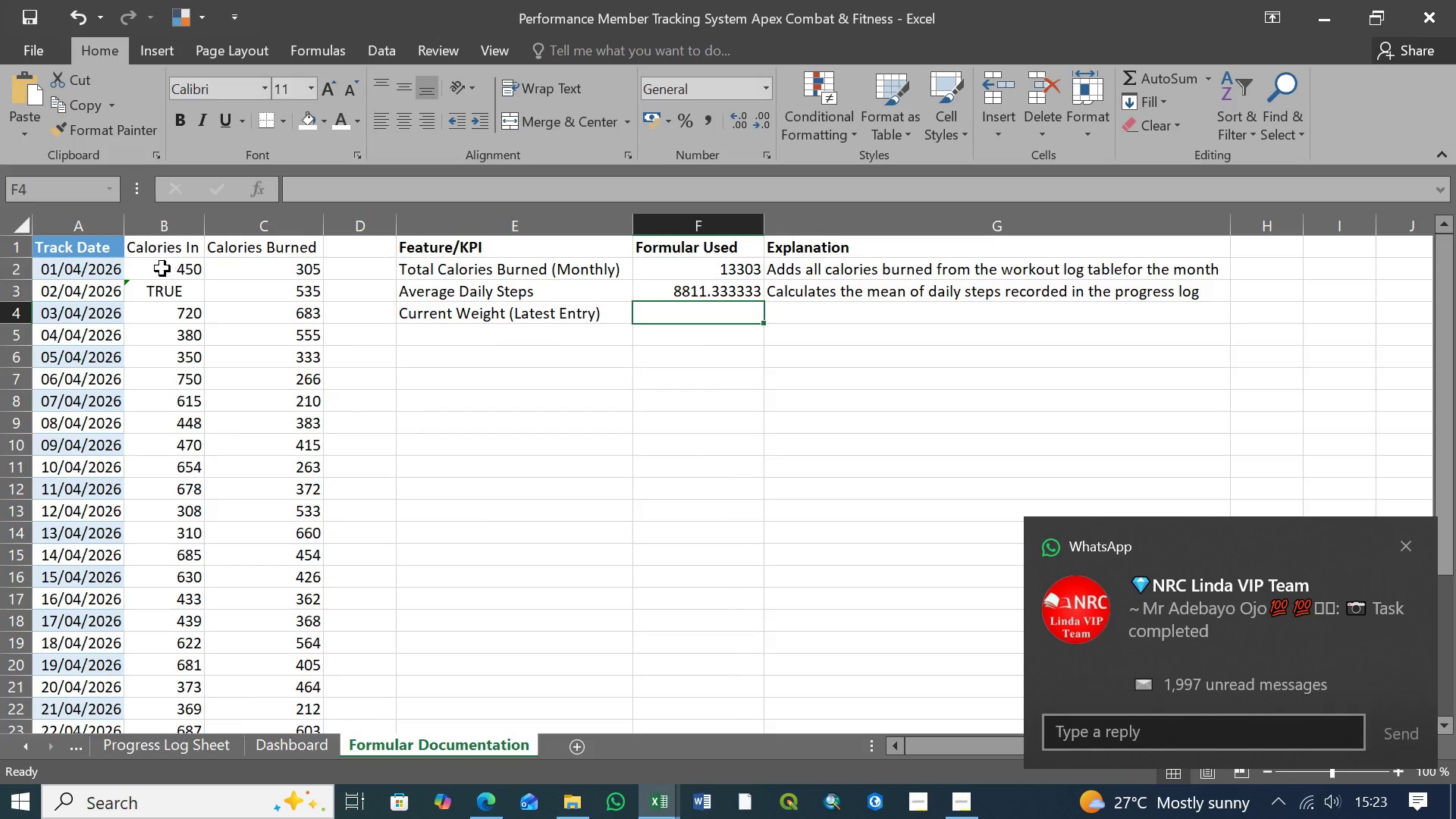 
left_click([173, 294])
 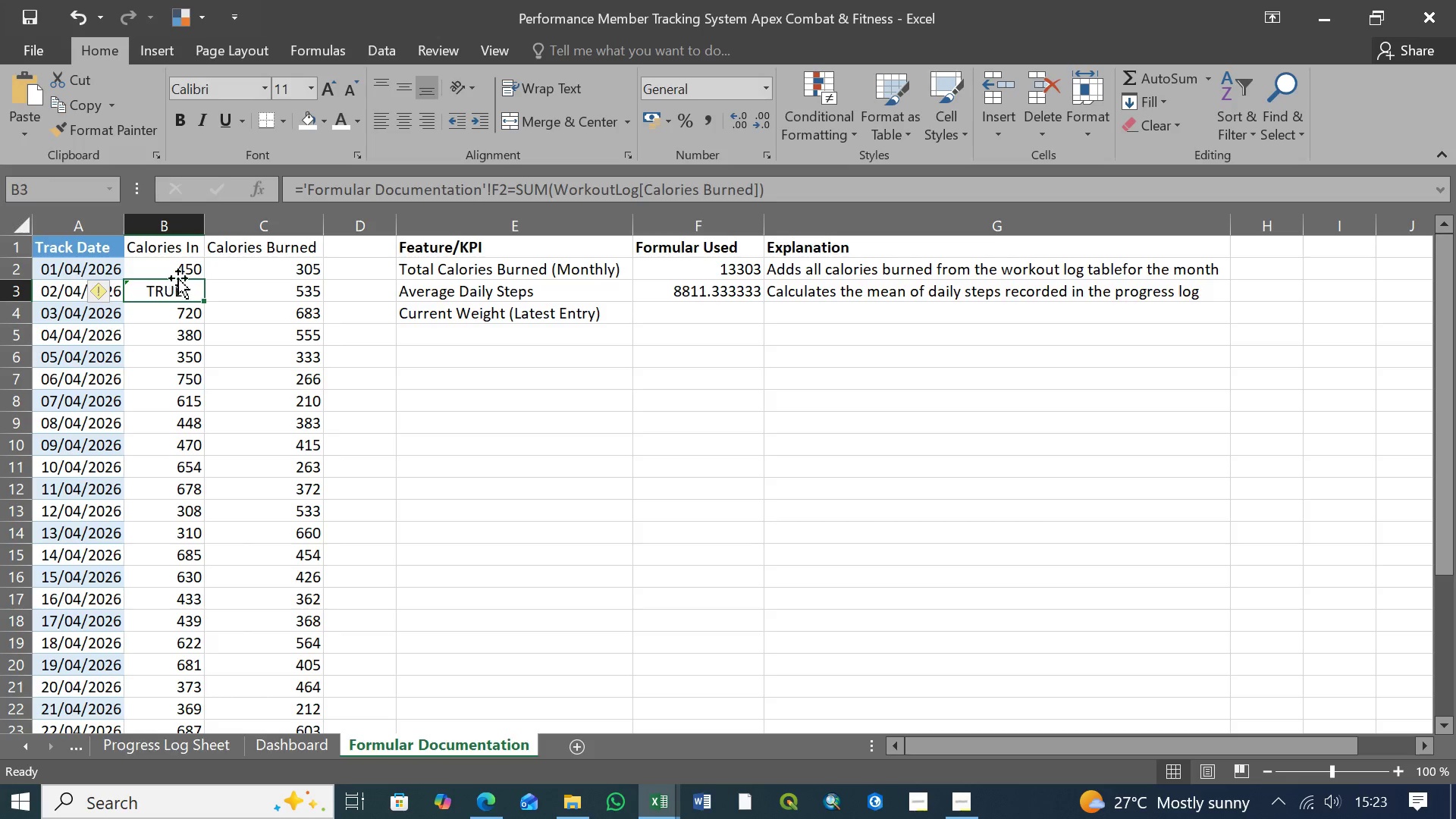 
left_click([181, 265])
 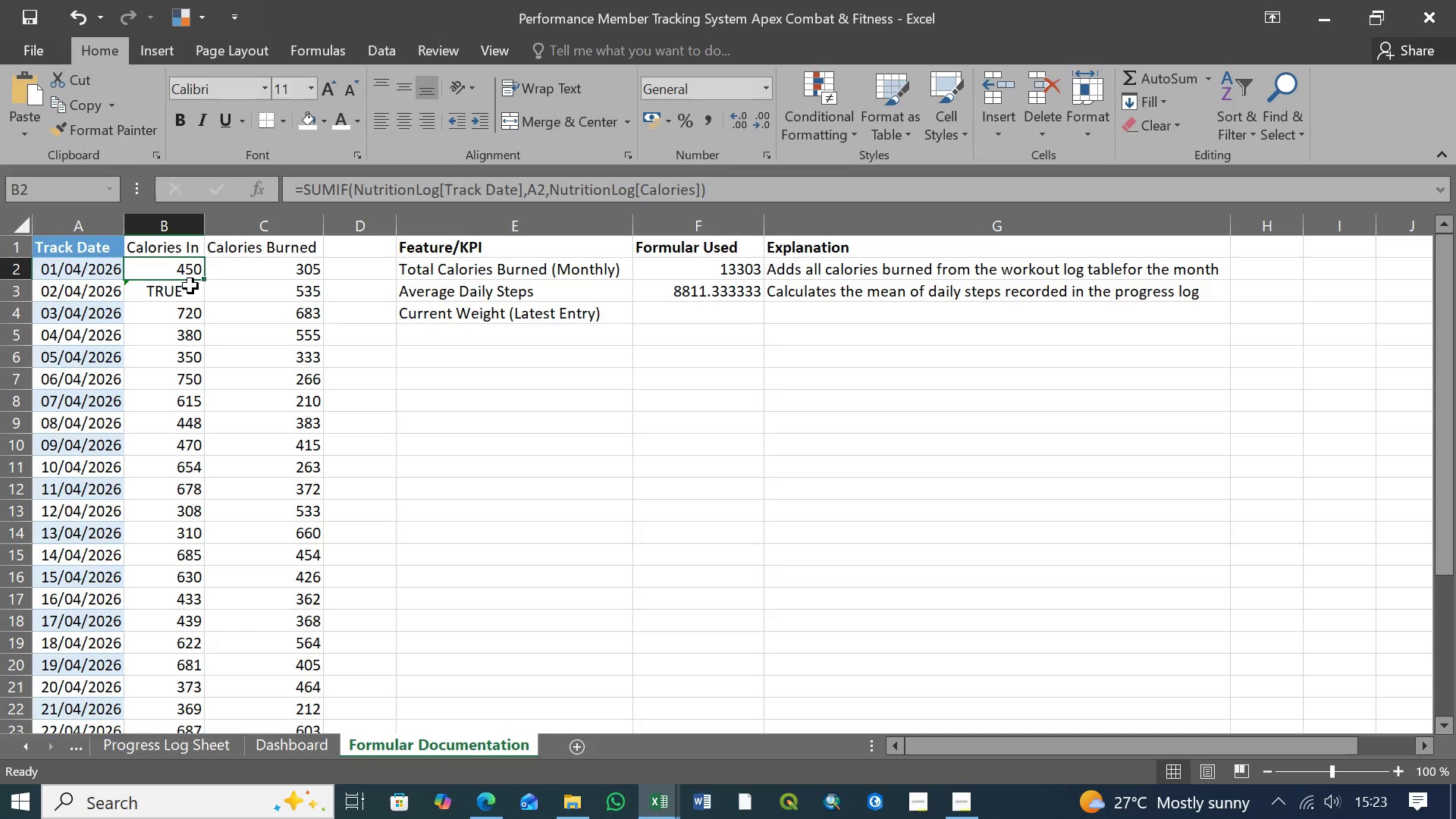 
left_click_drag(start_coordinate=[202, 281], to_coordinate=[202, 301])
 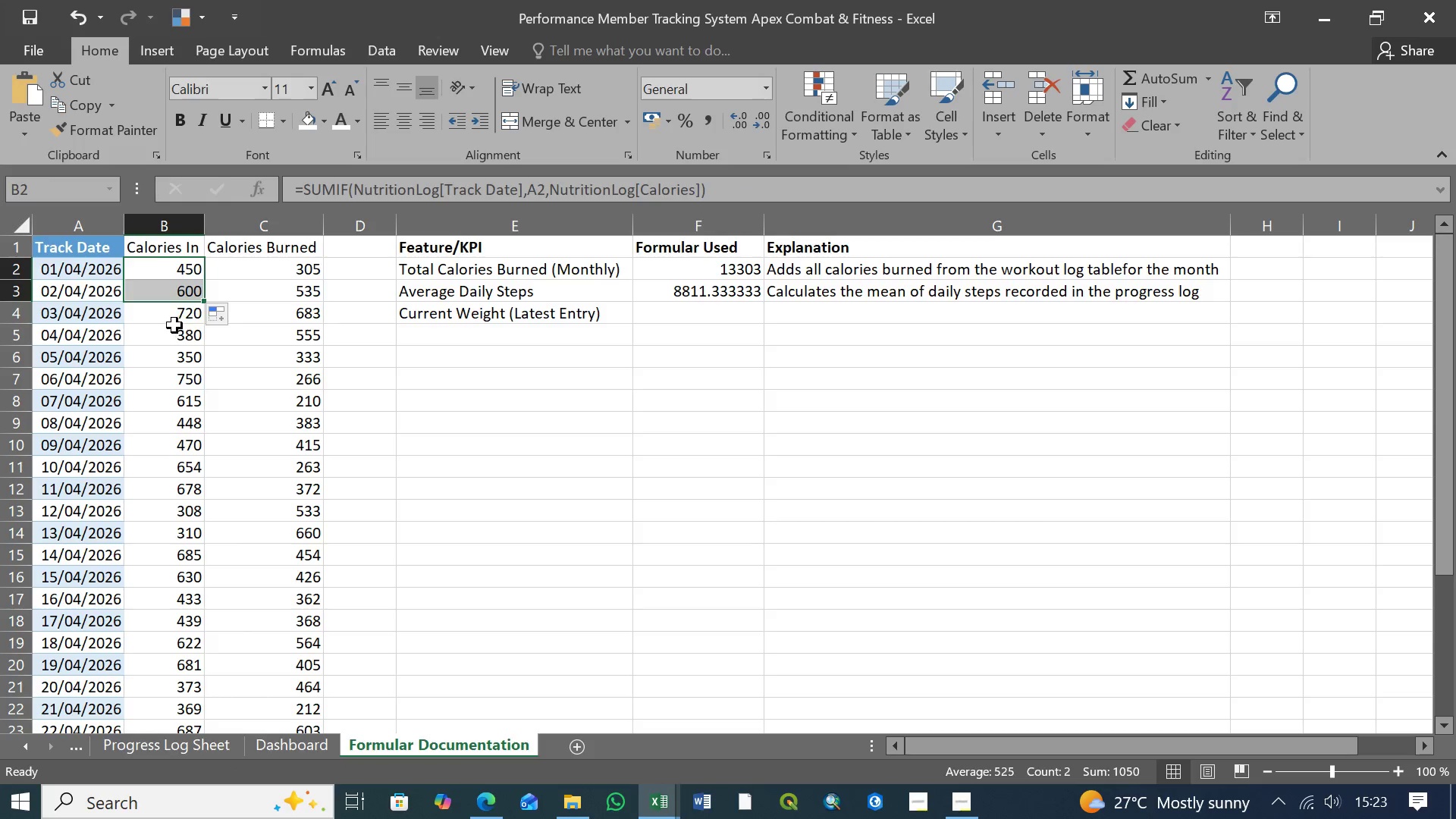 
left_click([180, 313])
 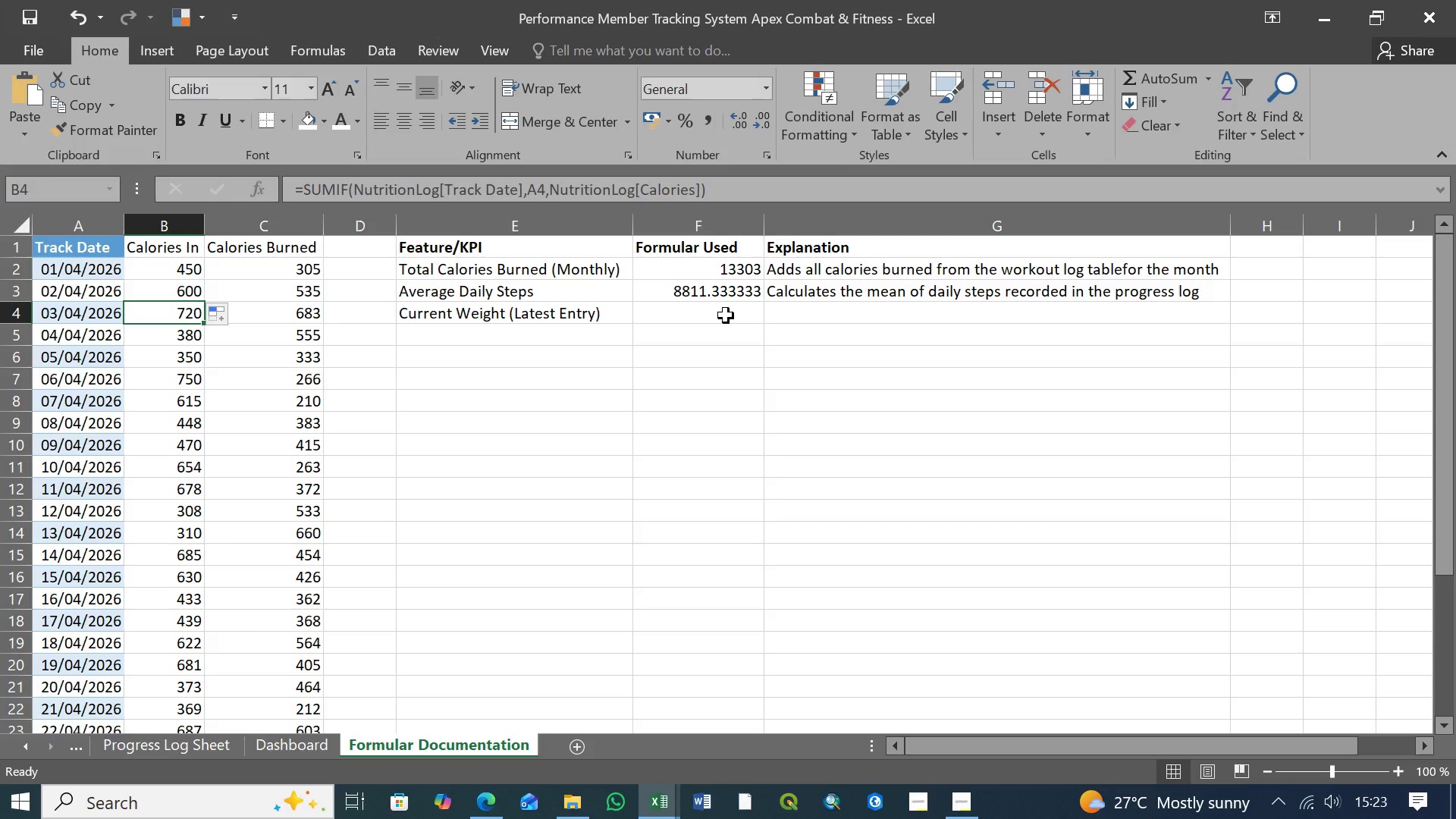 
wait(6.66)
 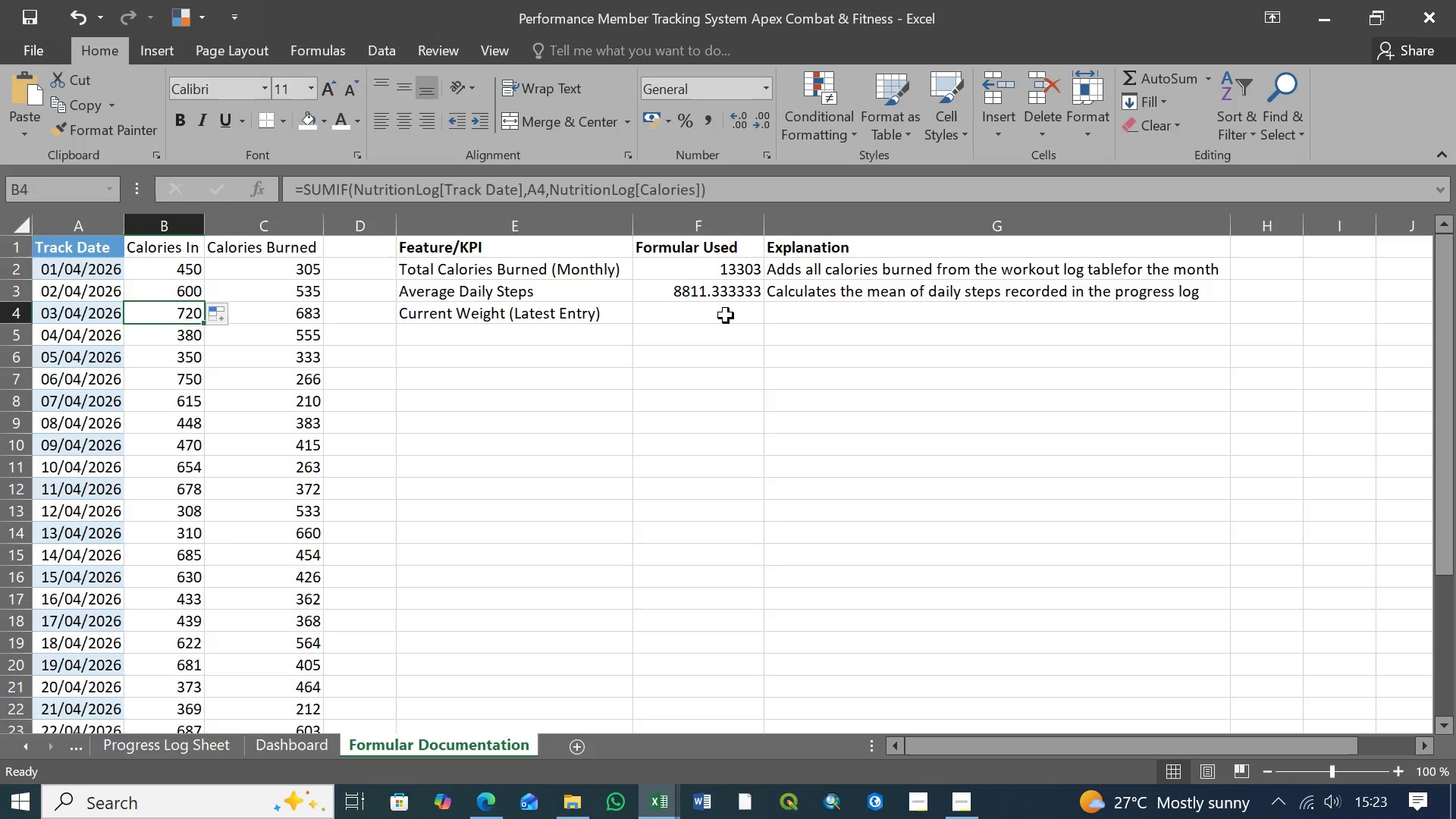 
key(Control+Y)
 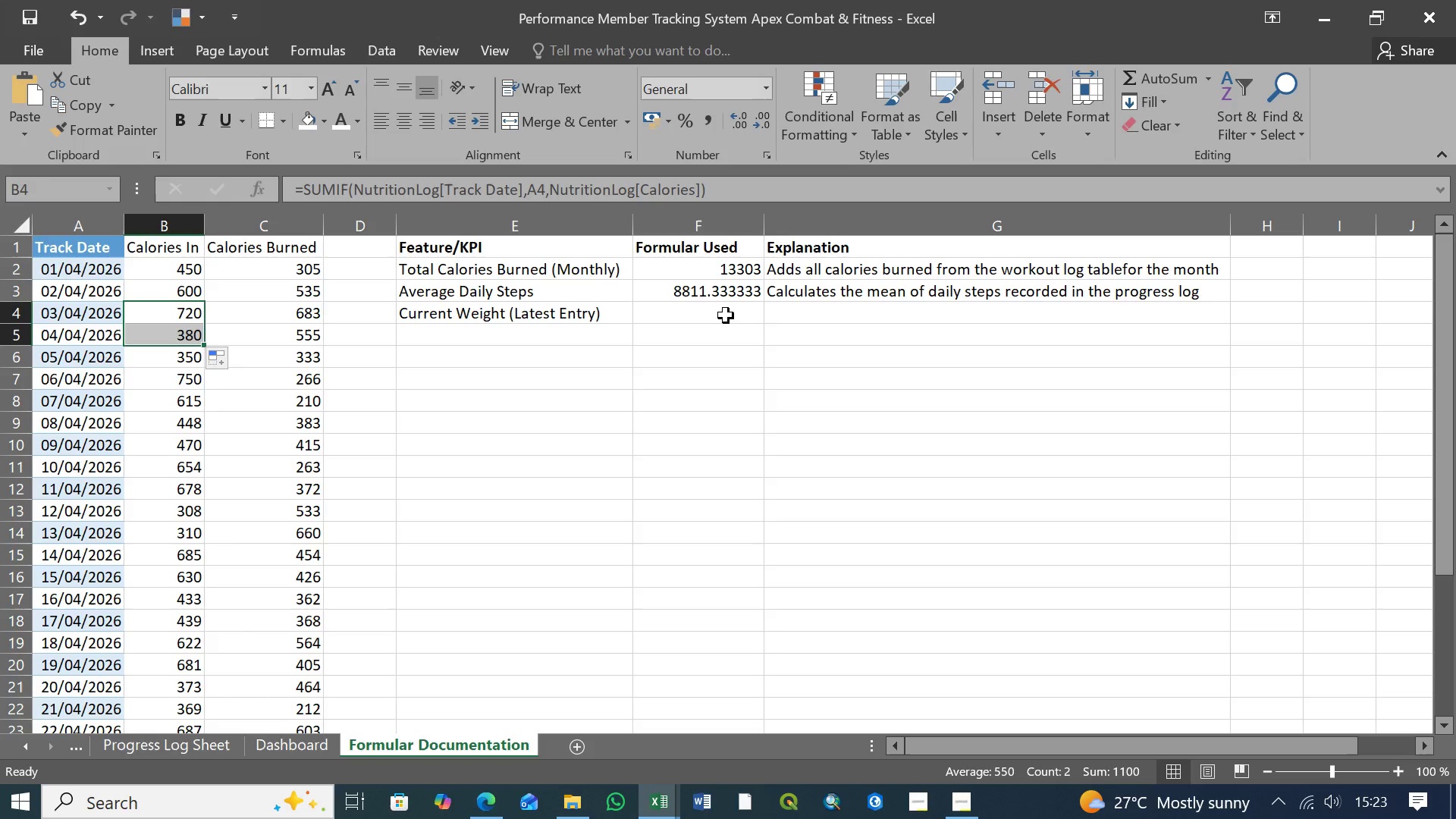 
key(Control+Y)
 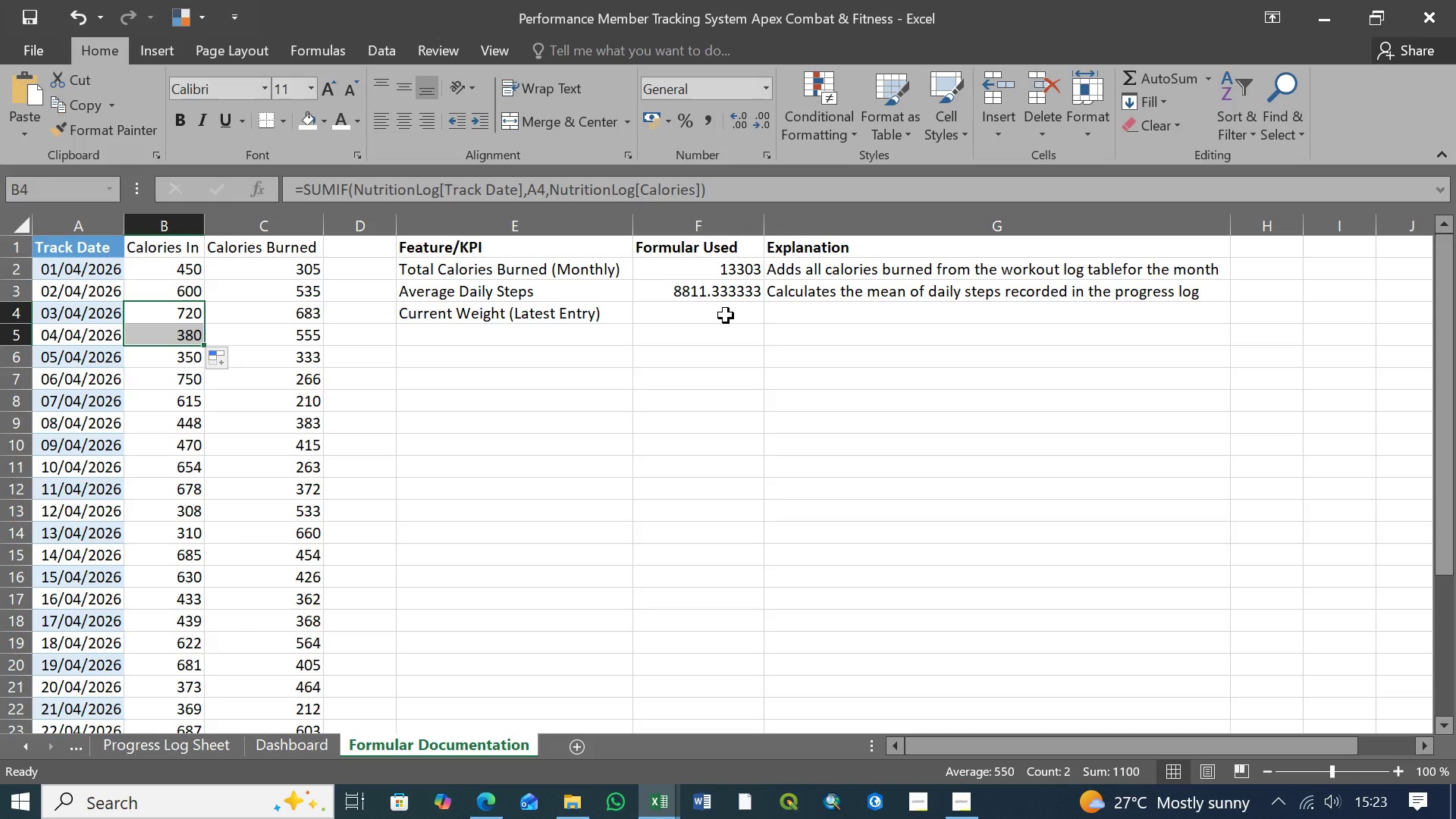 
key(Control+Y)
 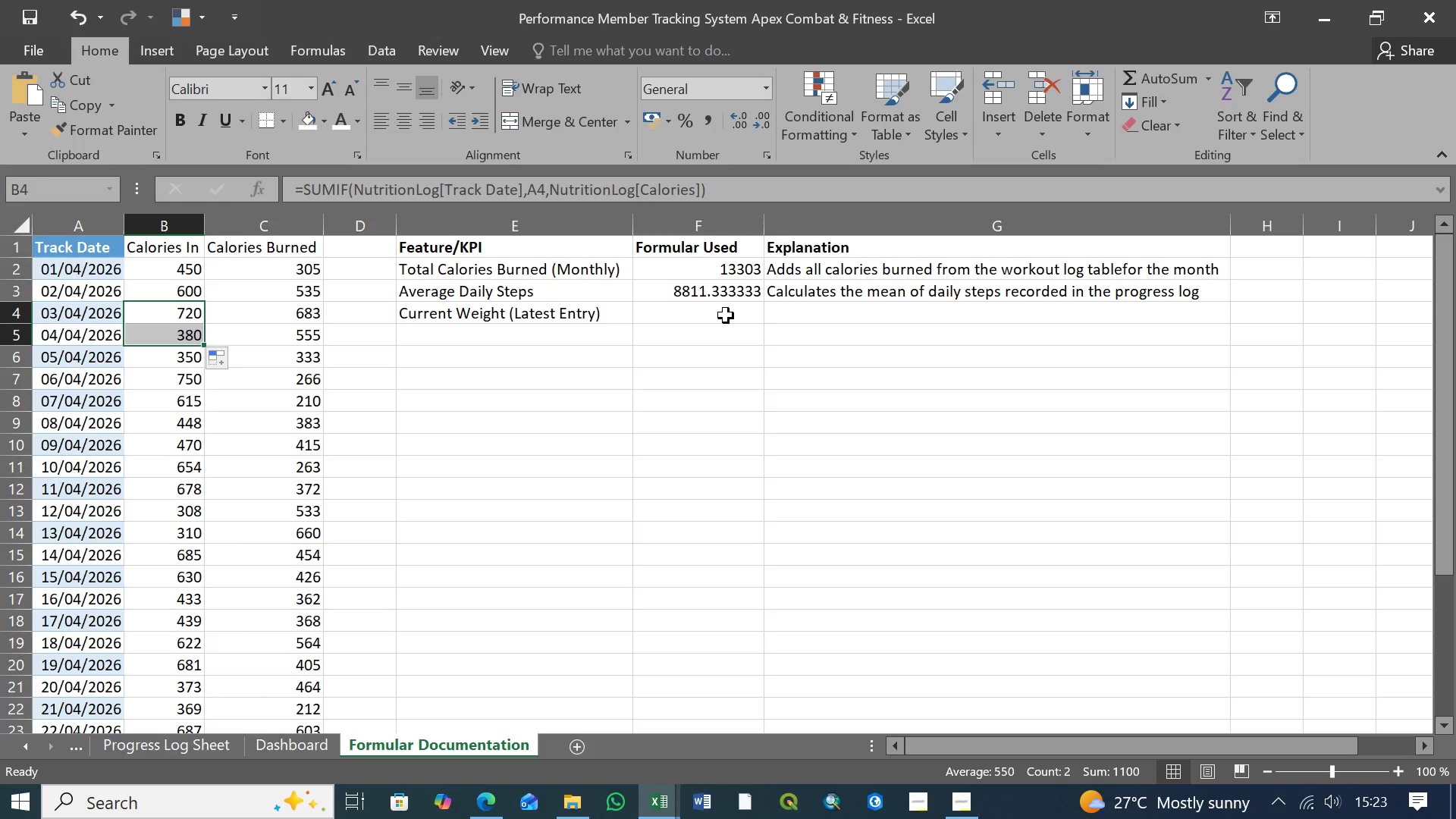 
key(Control+Y)
 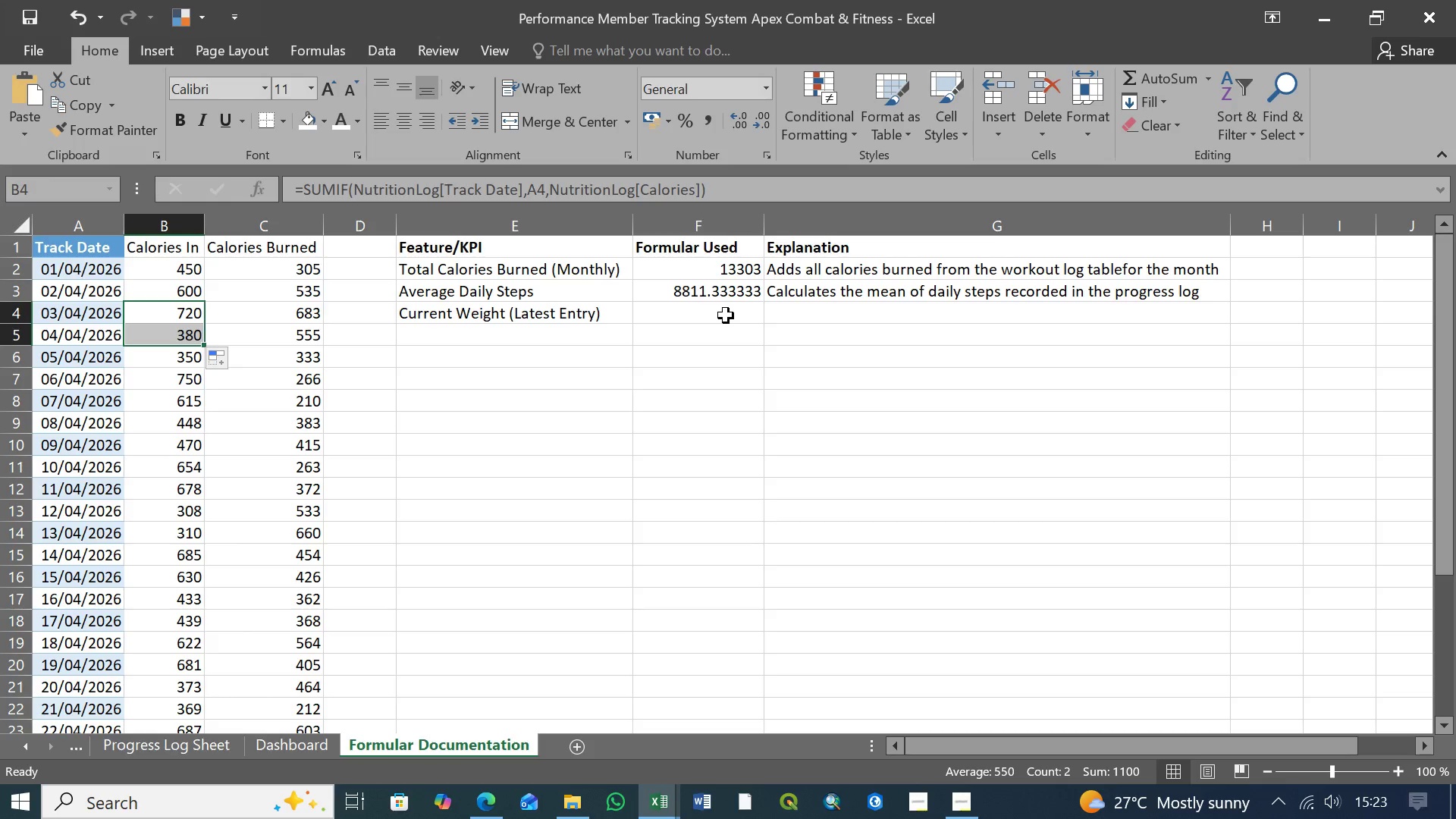 
key(Control+Y)
 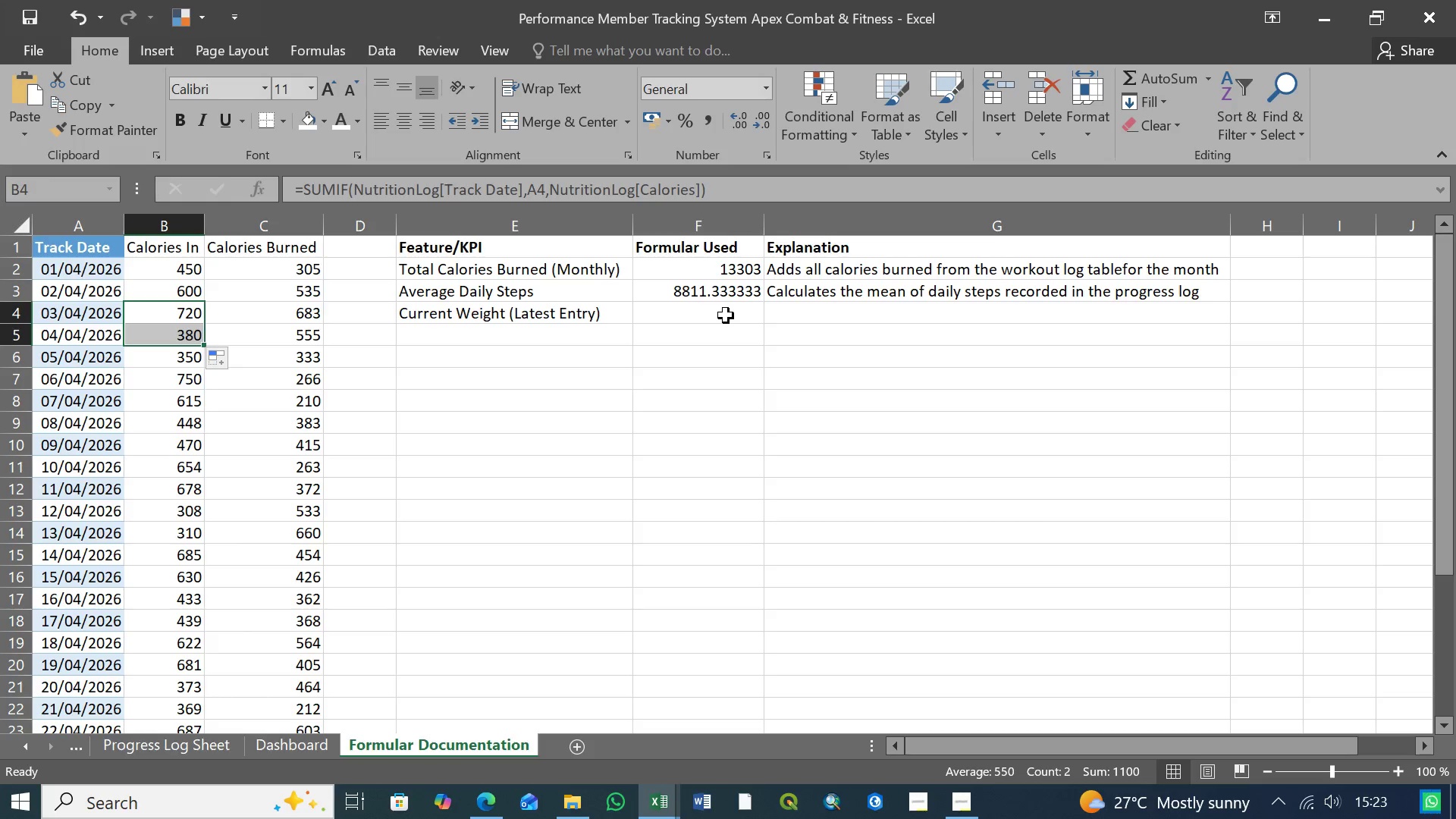 
key(Control+Y)
 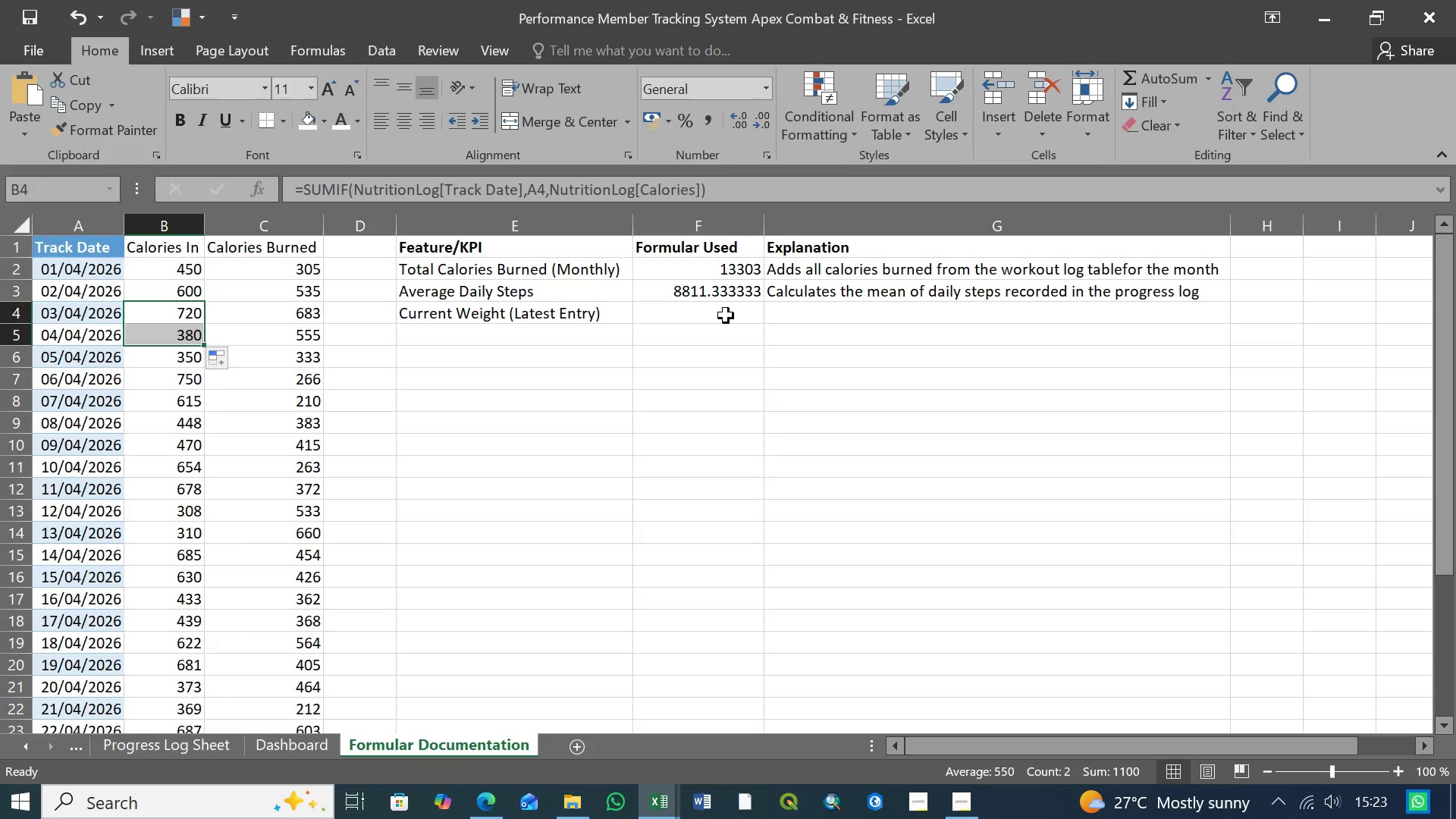 
key(Control+Y)
 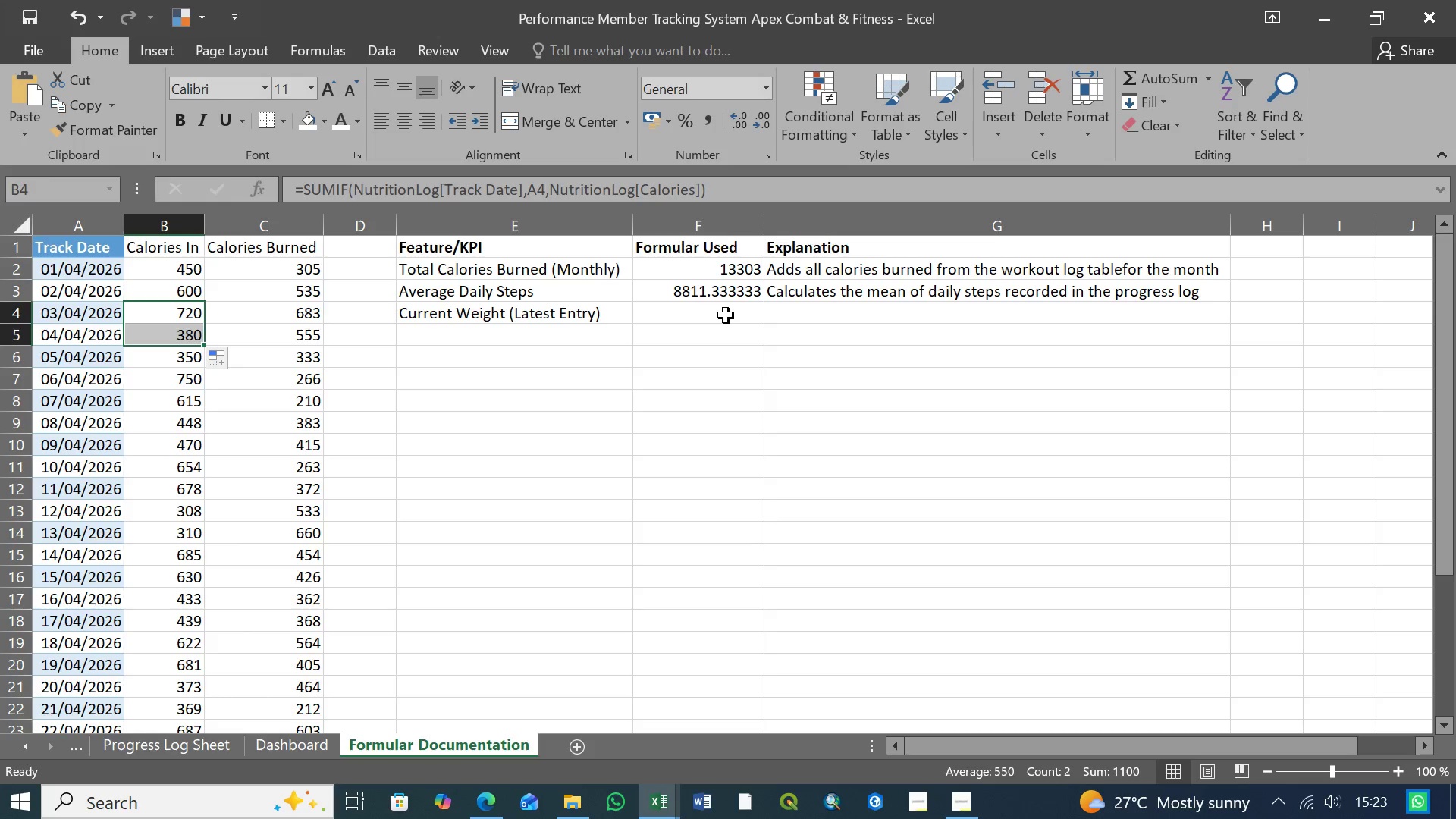 
key(Control+Y)
 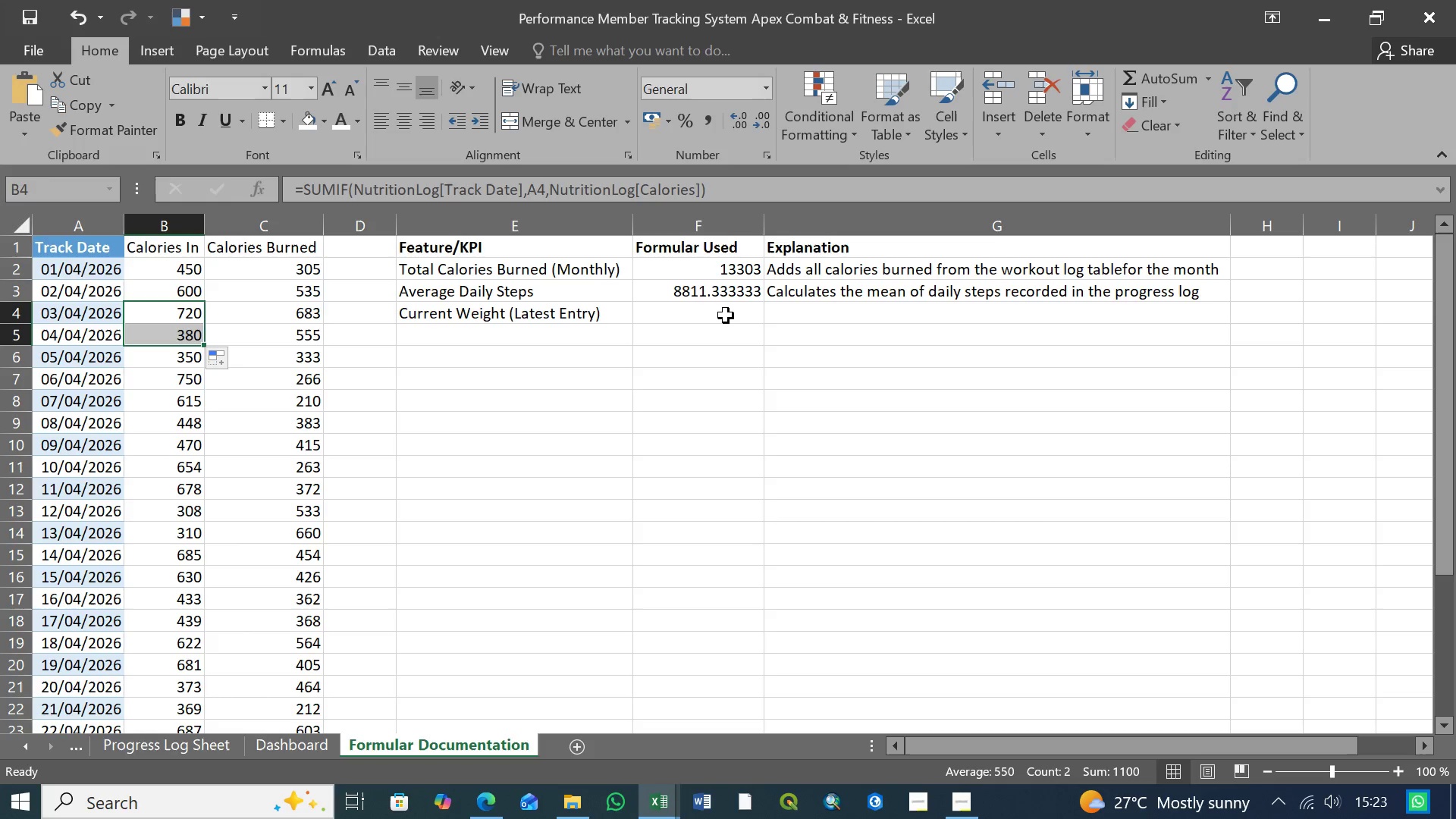 
key(Control+Y)
 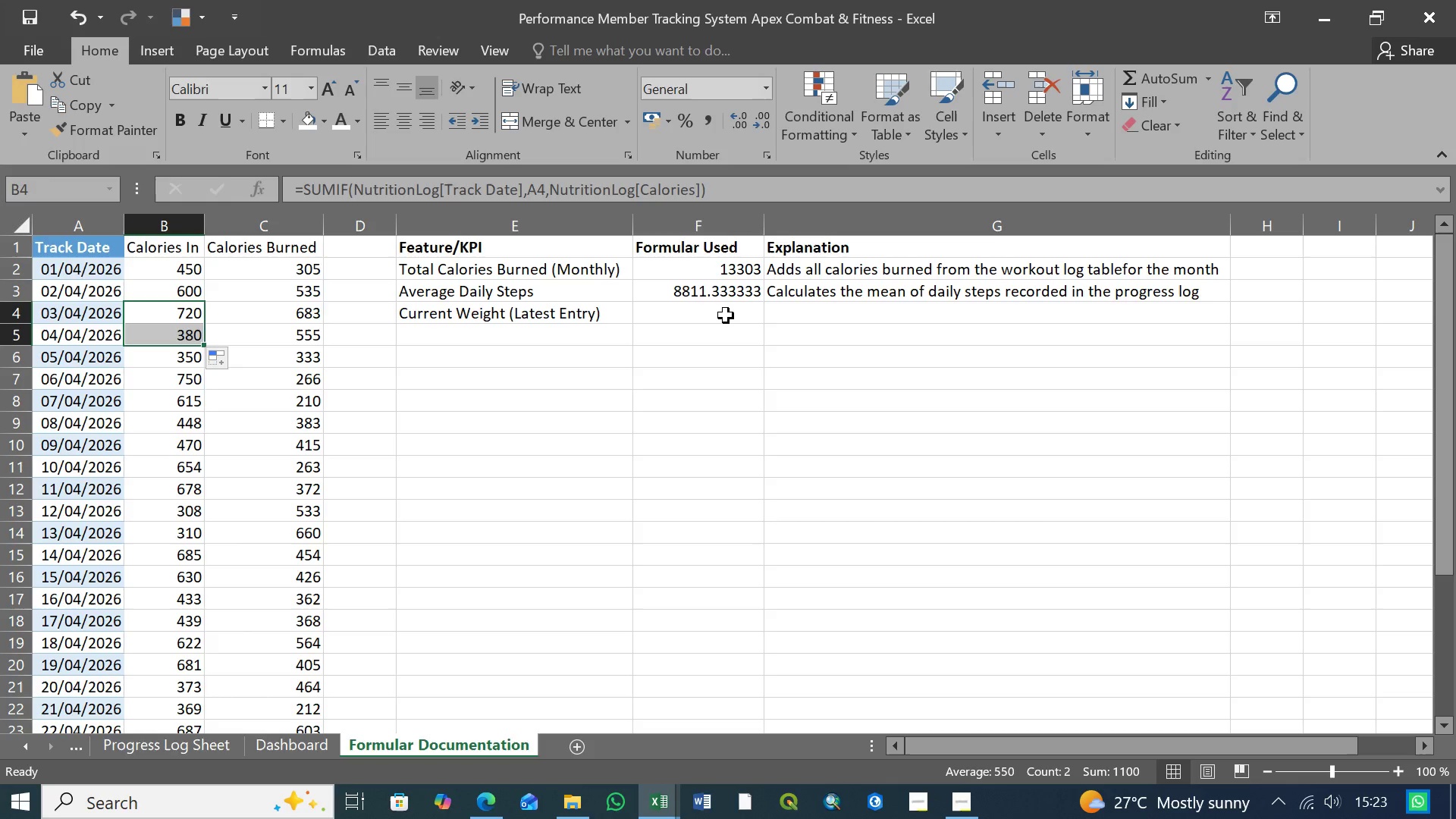 
key(Control+Y)
 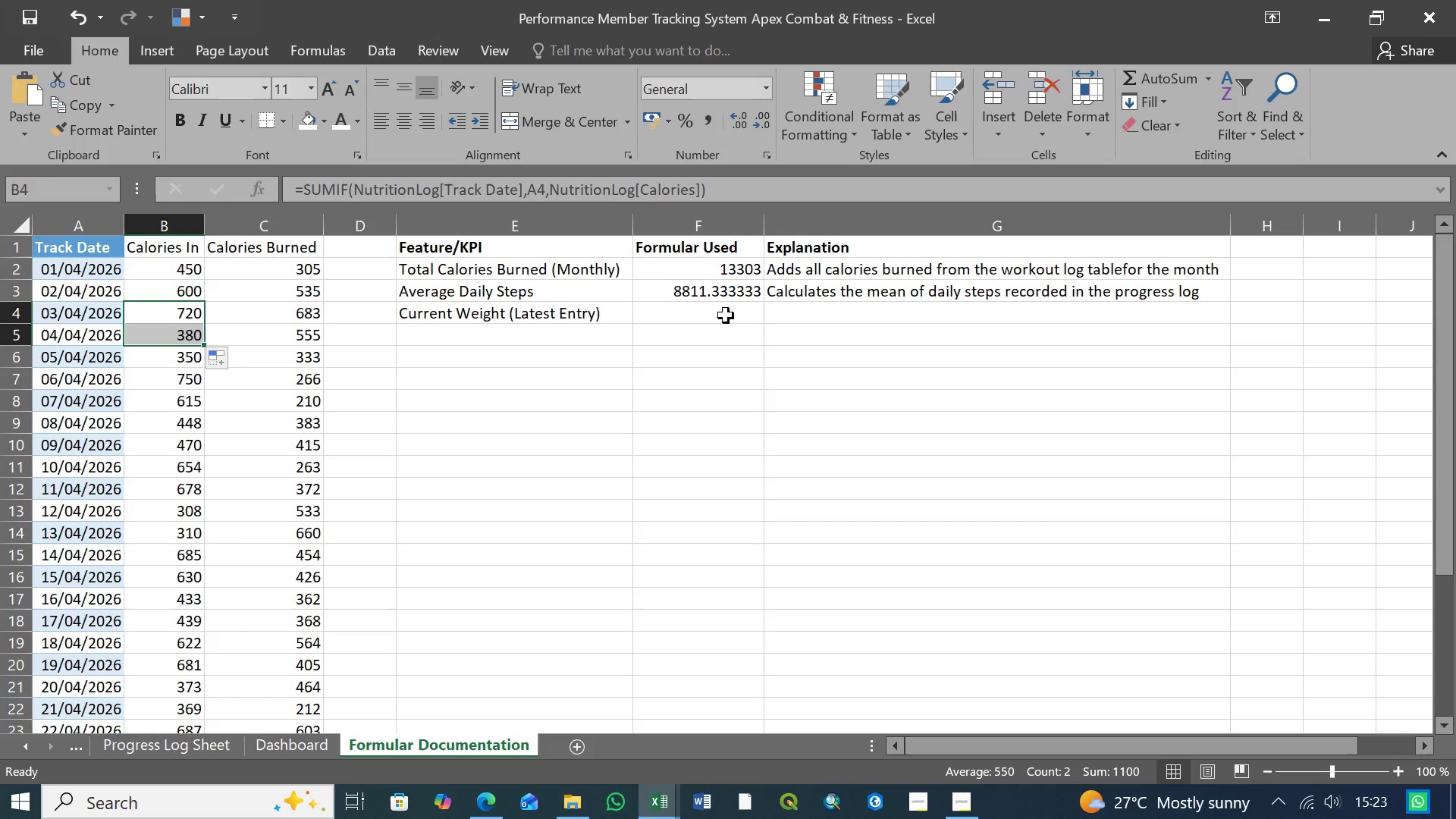 
key(Control+Y)
 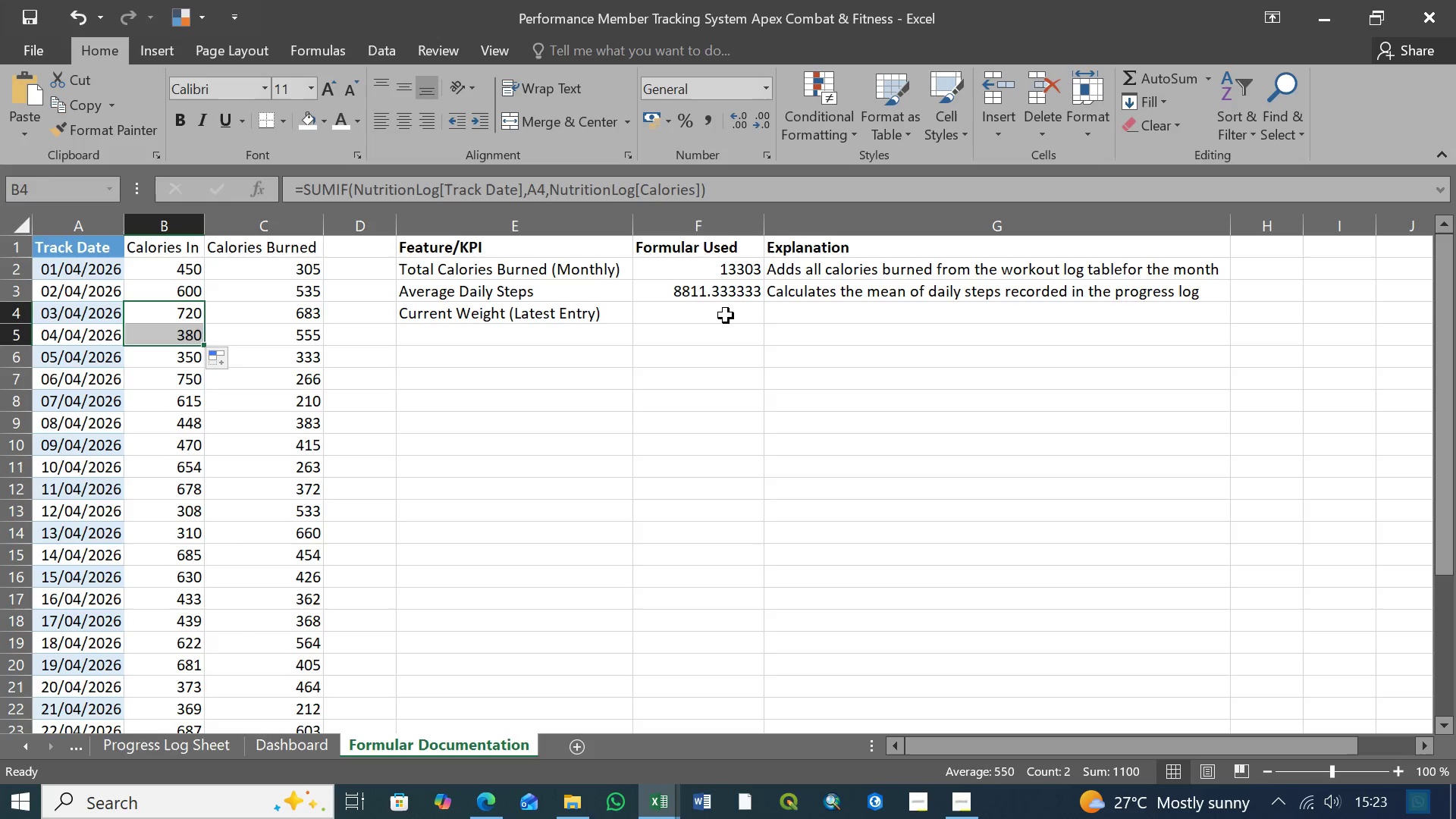 
key(Control+Y)
 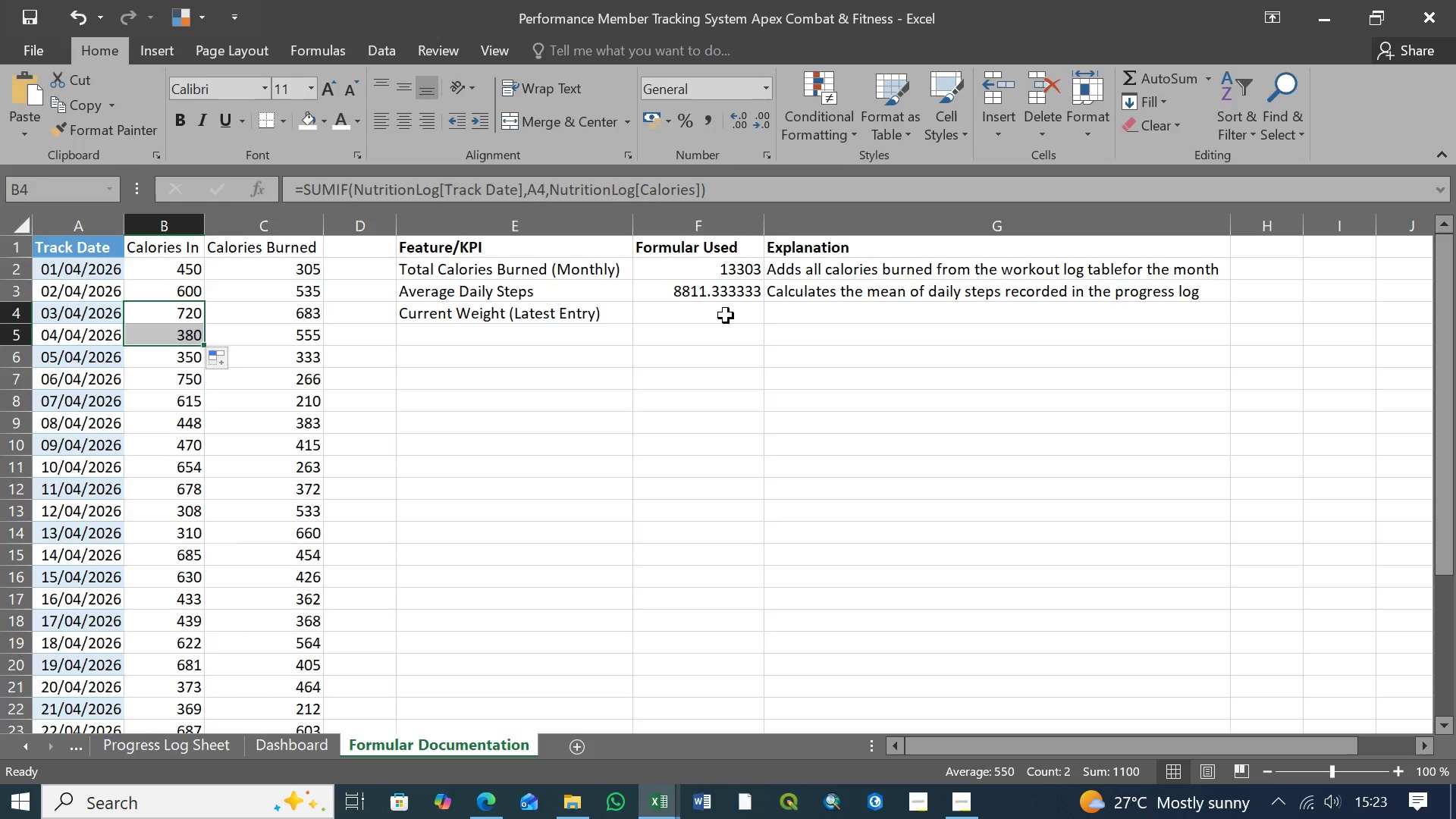 
key(Control+Y)
 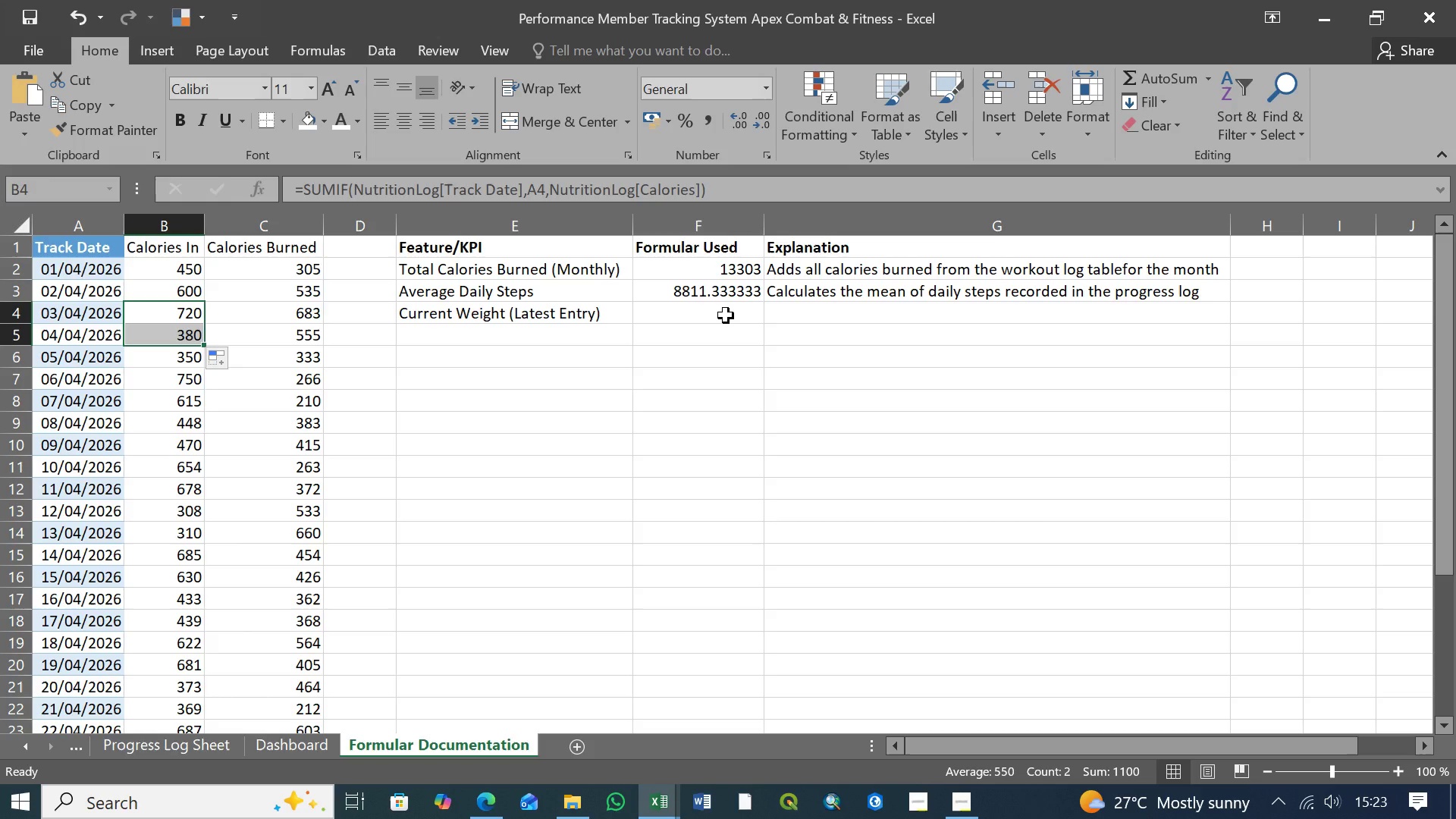 
key(Control+Y)
 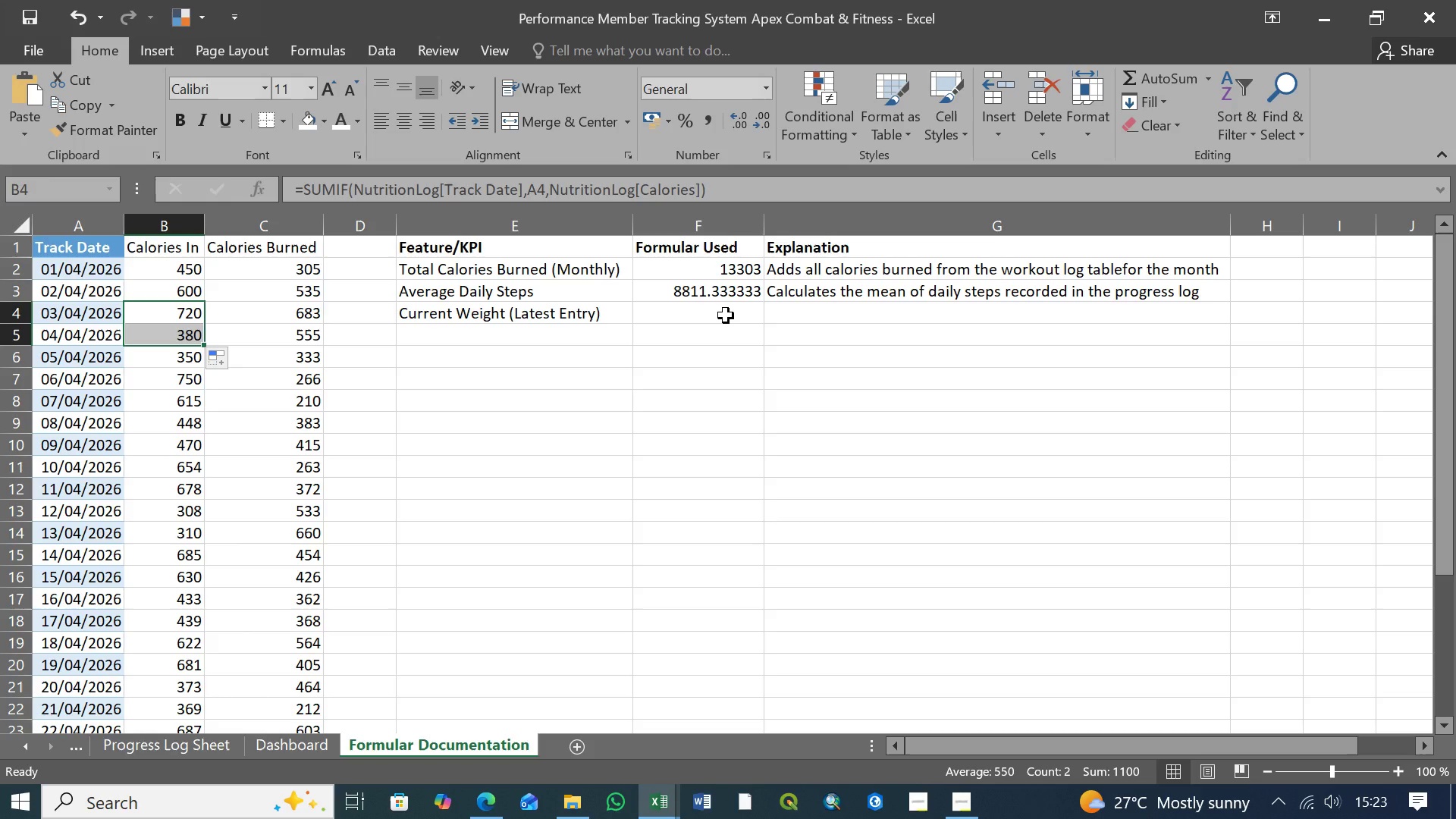 
key(Control+Y)
 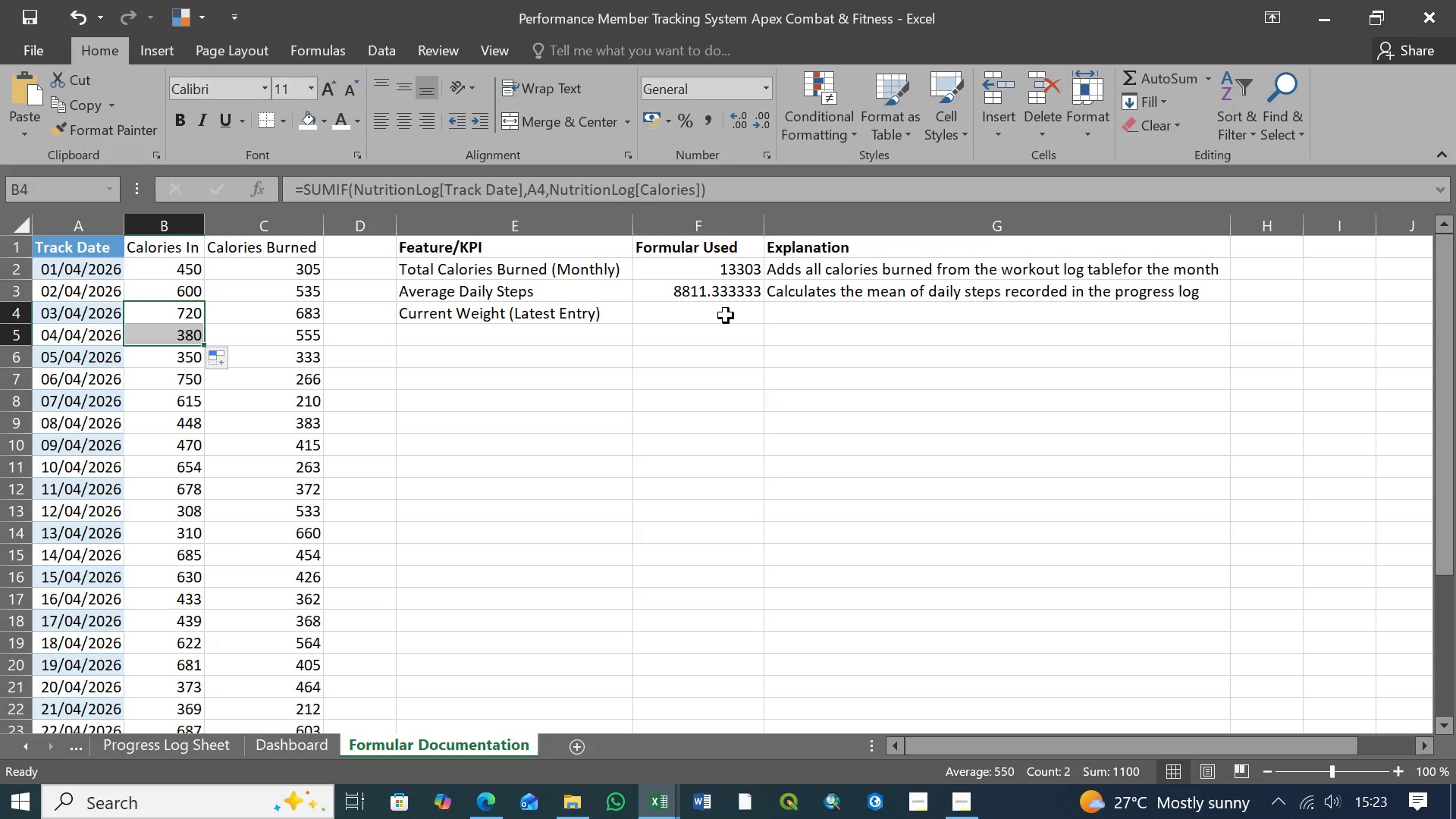 
key(Control+Y)
 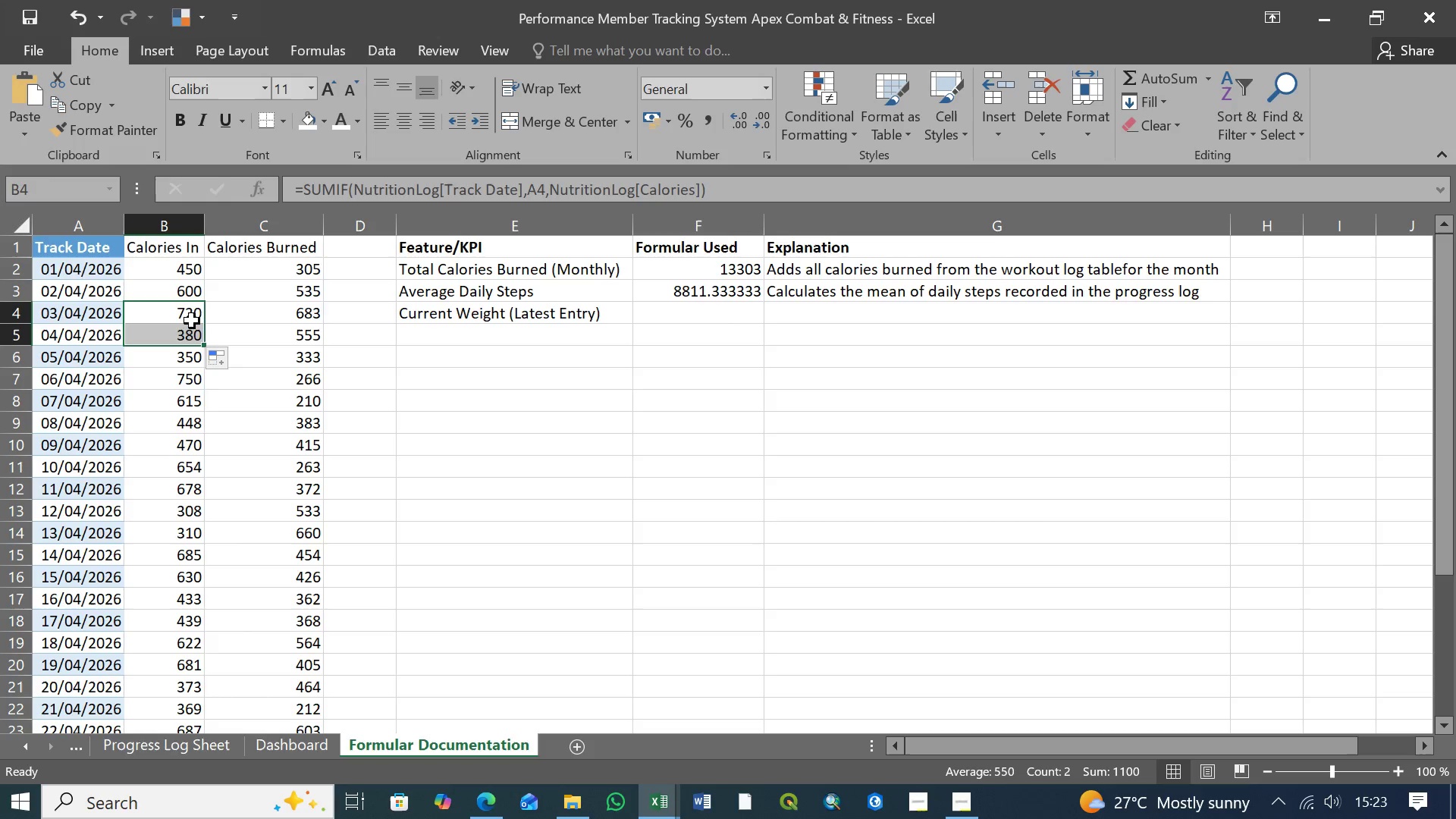 
key(Control+Z)
 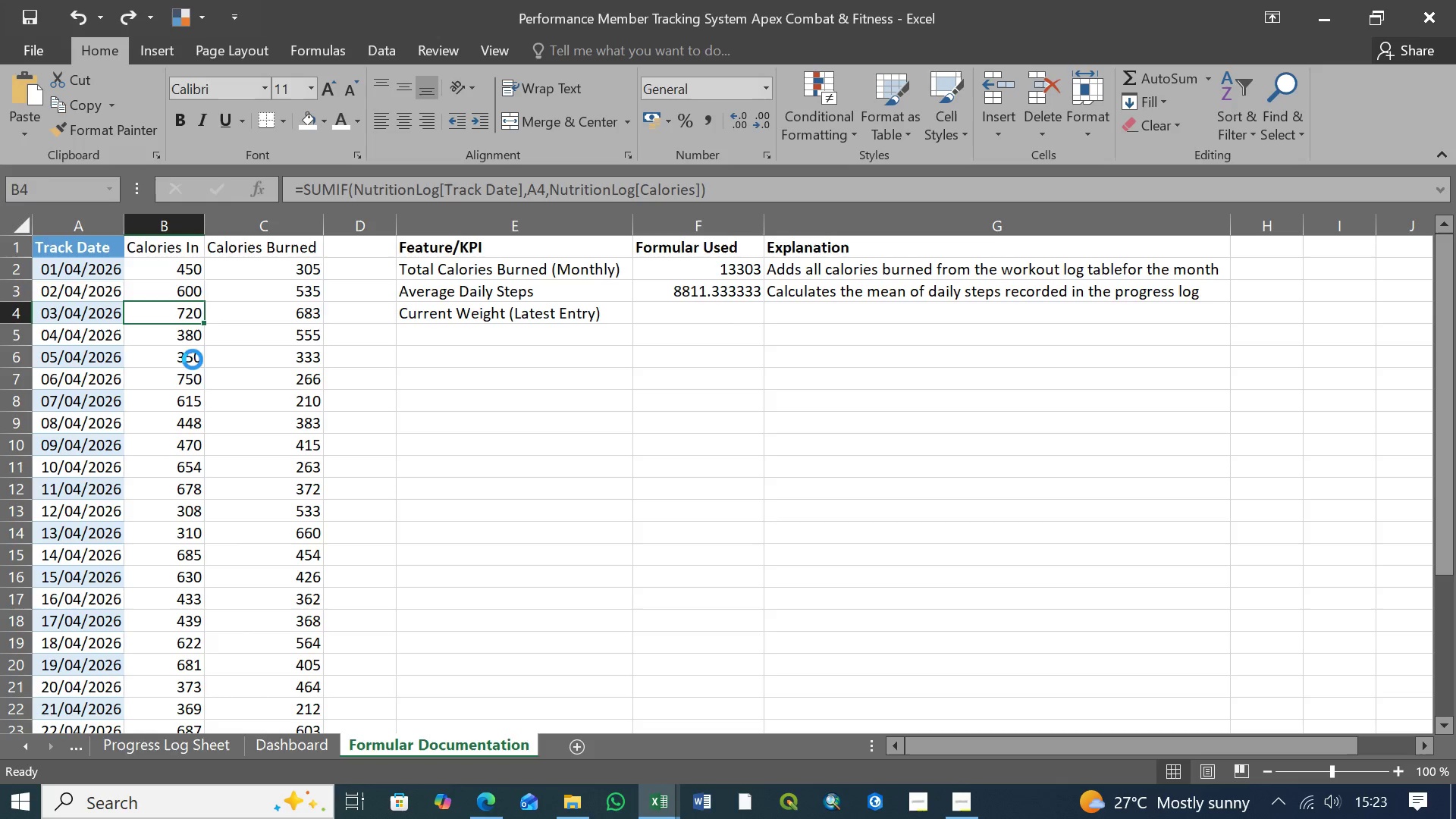 
key(Control+Z)
 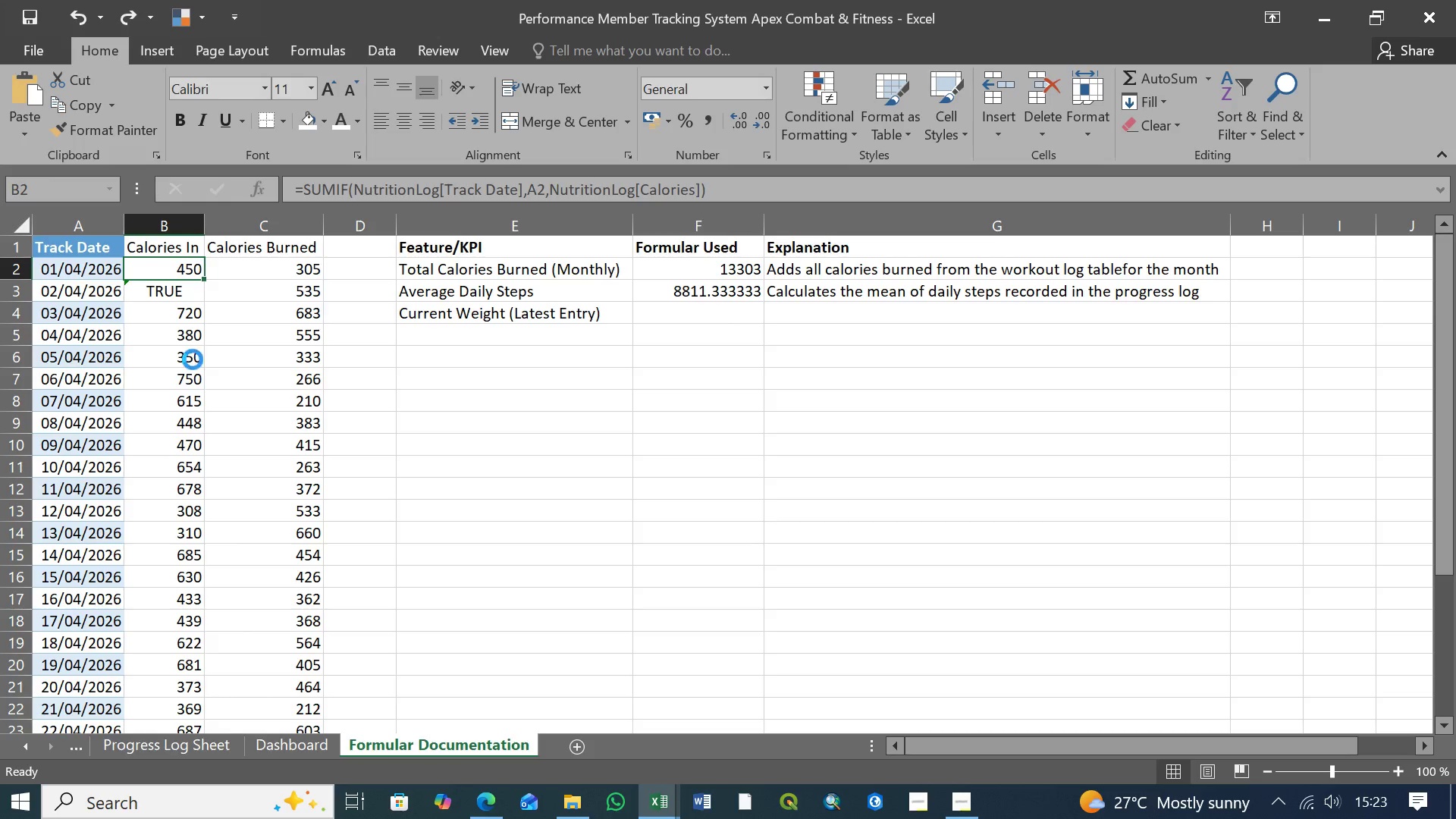 
key(Control+Z)
 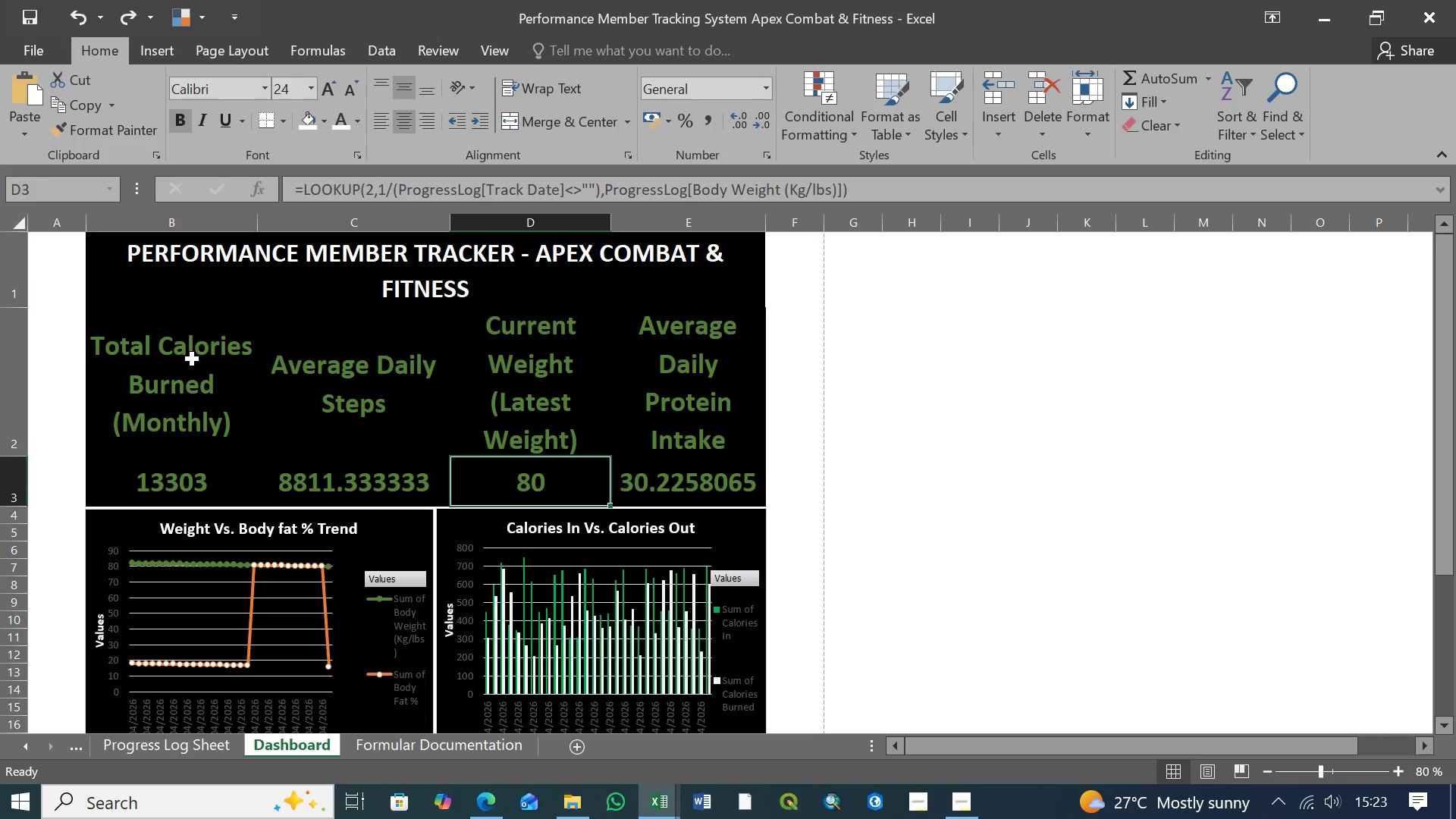 
key(Control+Z)
 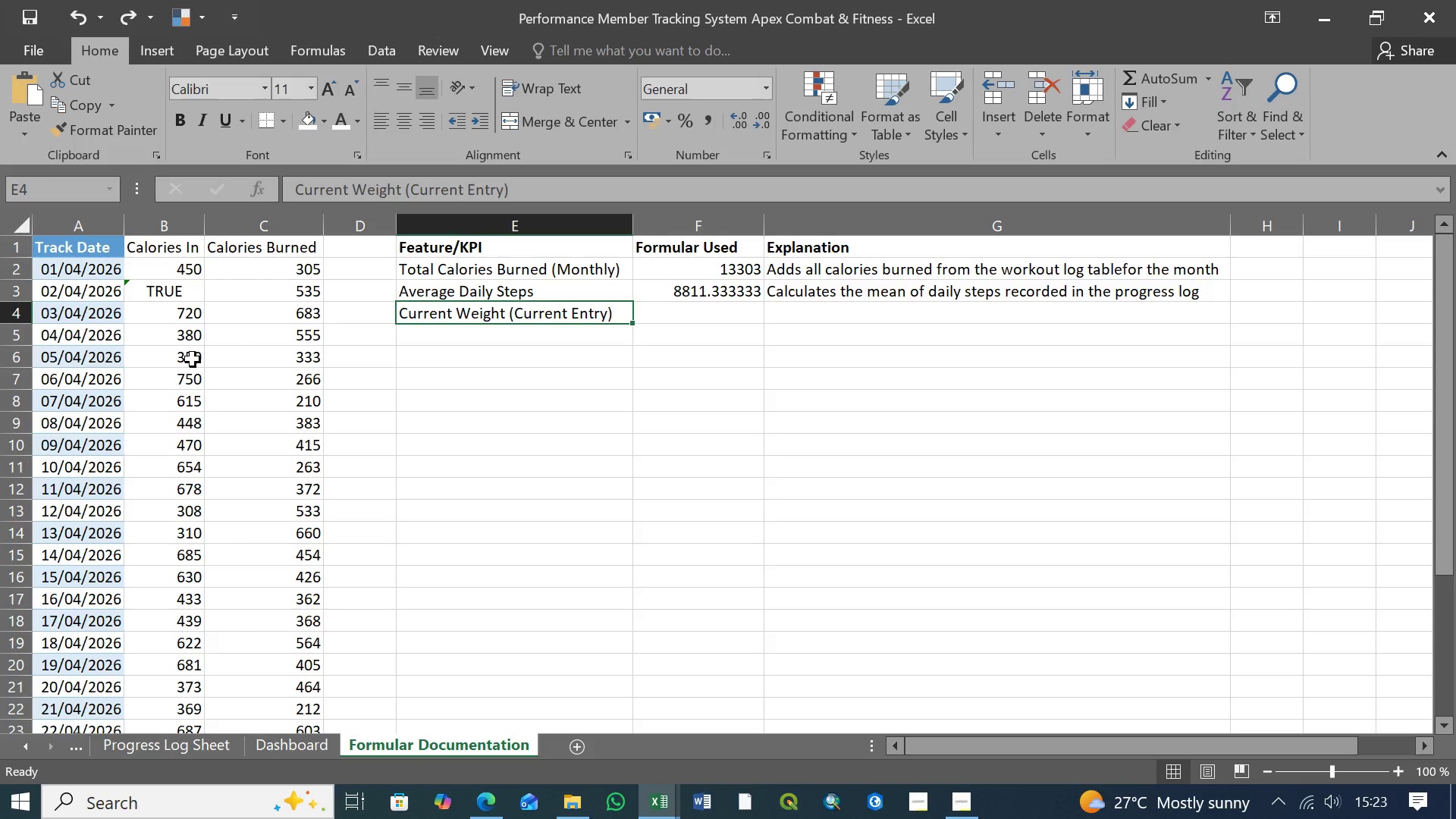 
key(Control+Z)
 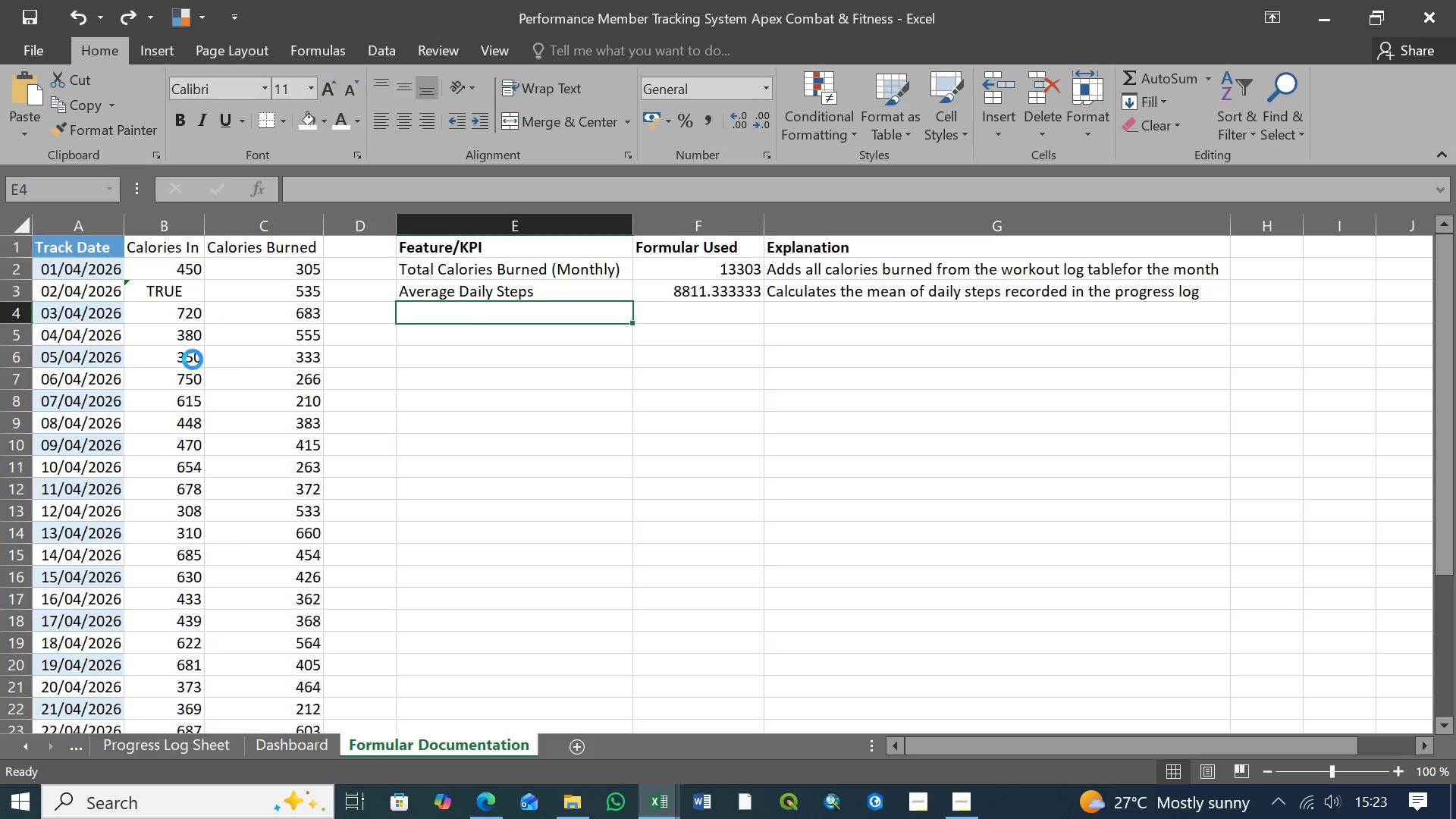 
key(Control+Z)
 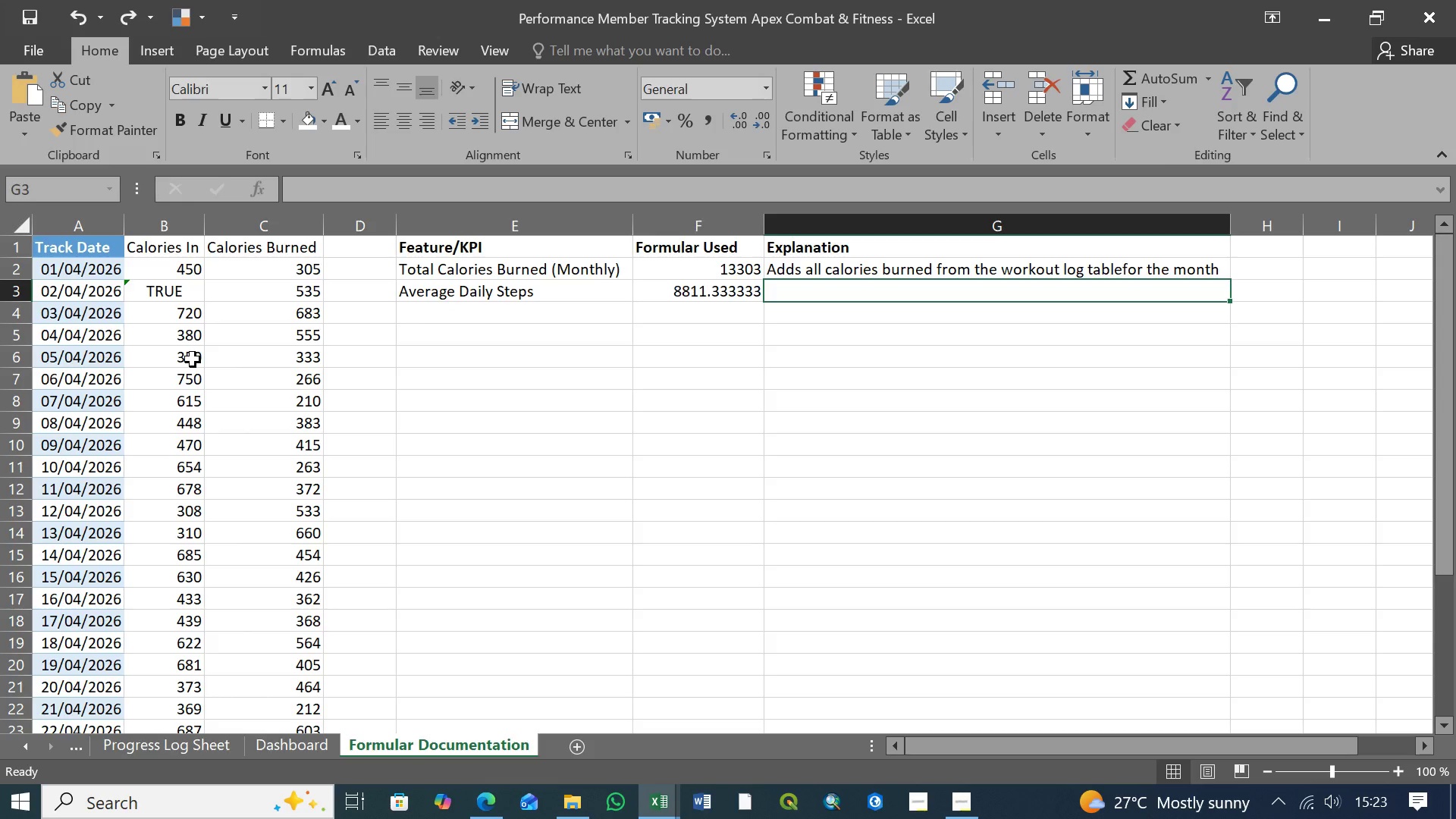 
key(Control+Z)
 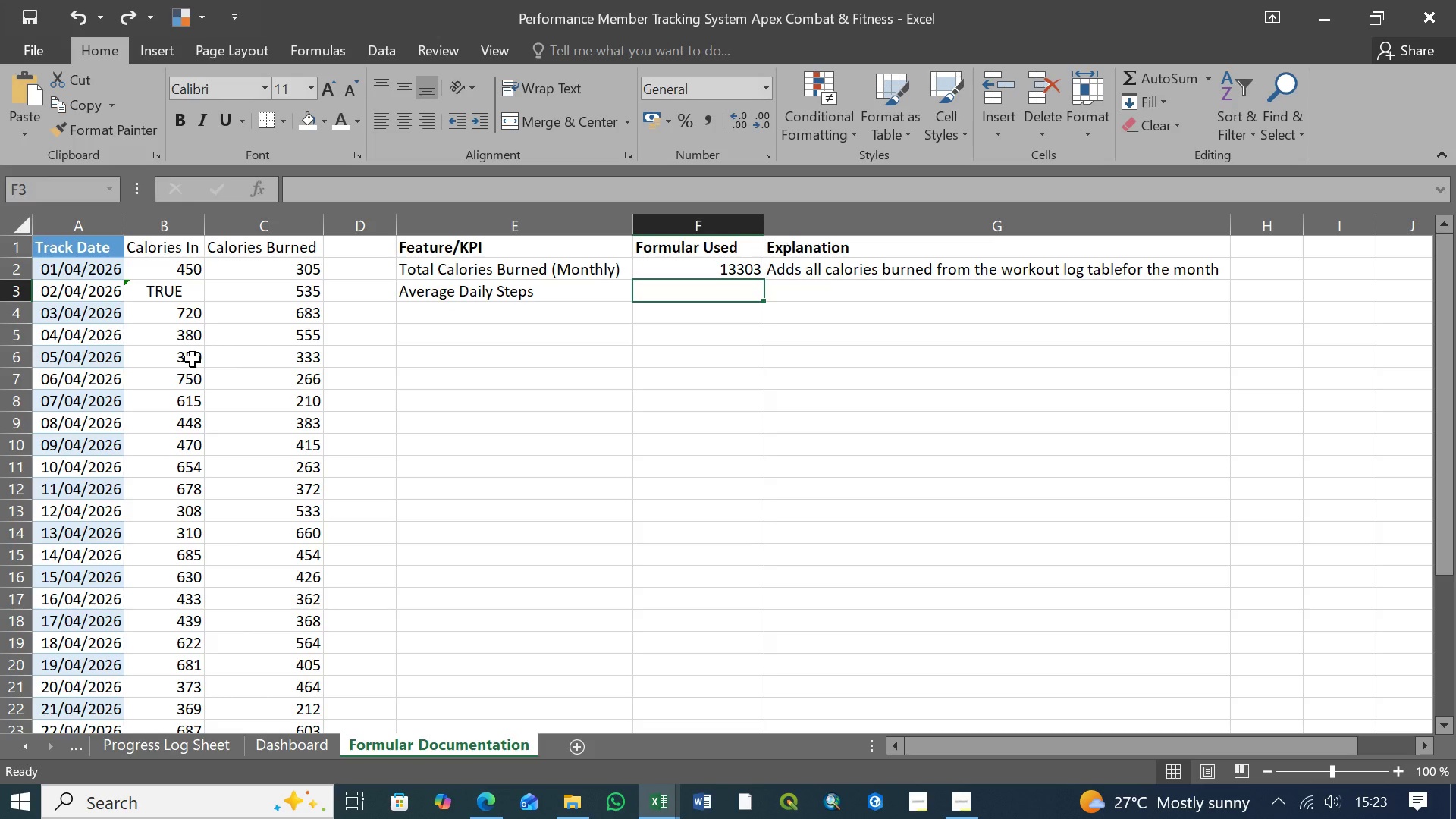 
key(Control+Y)
 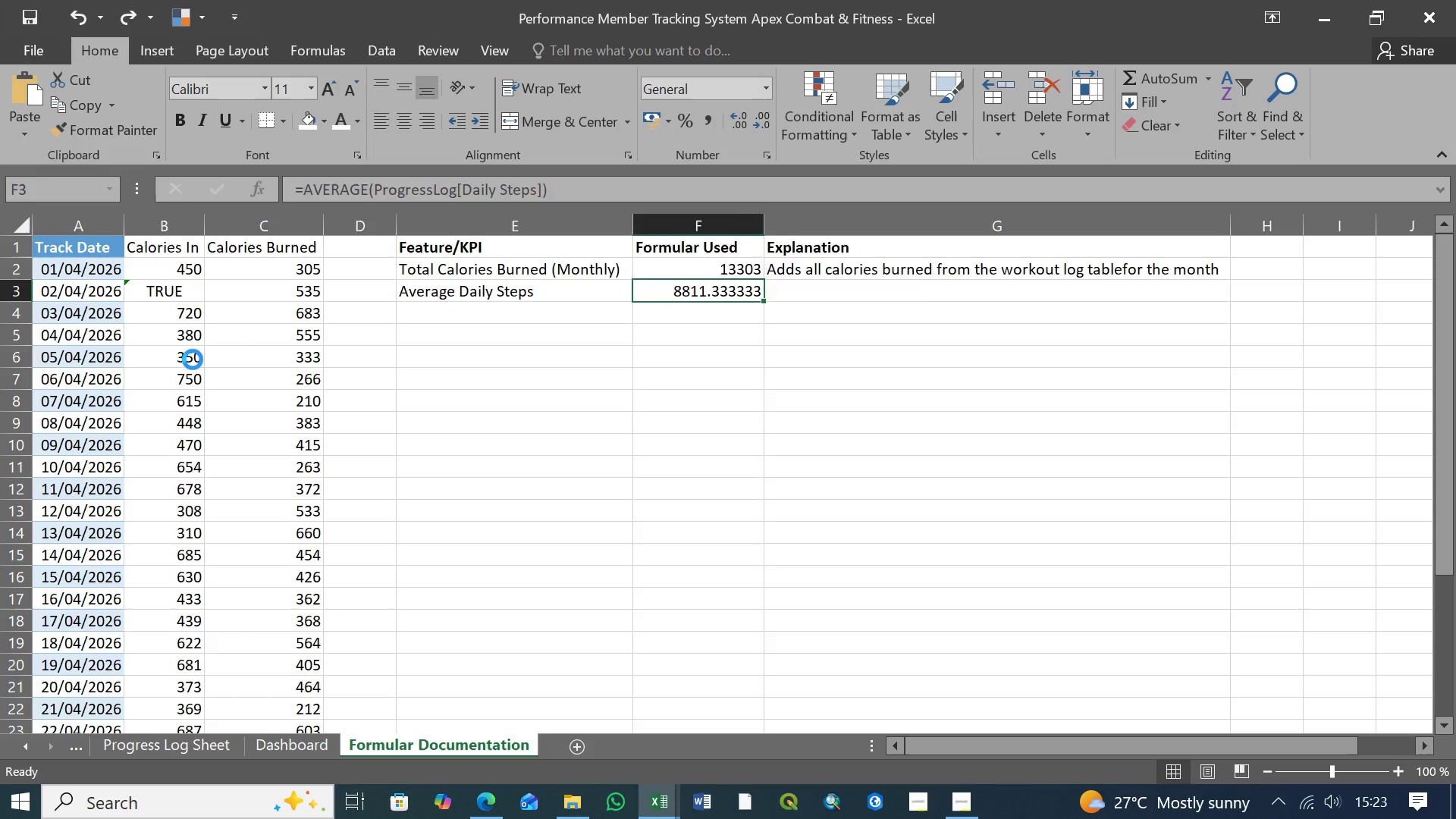 
key(Control+Y)
 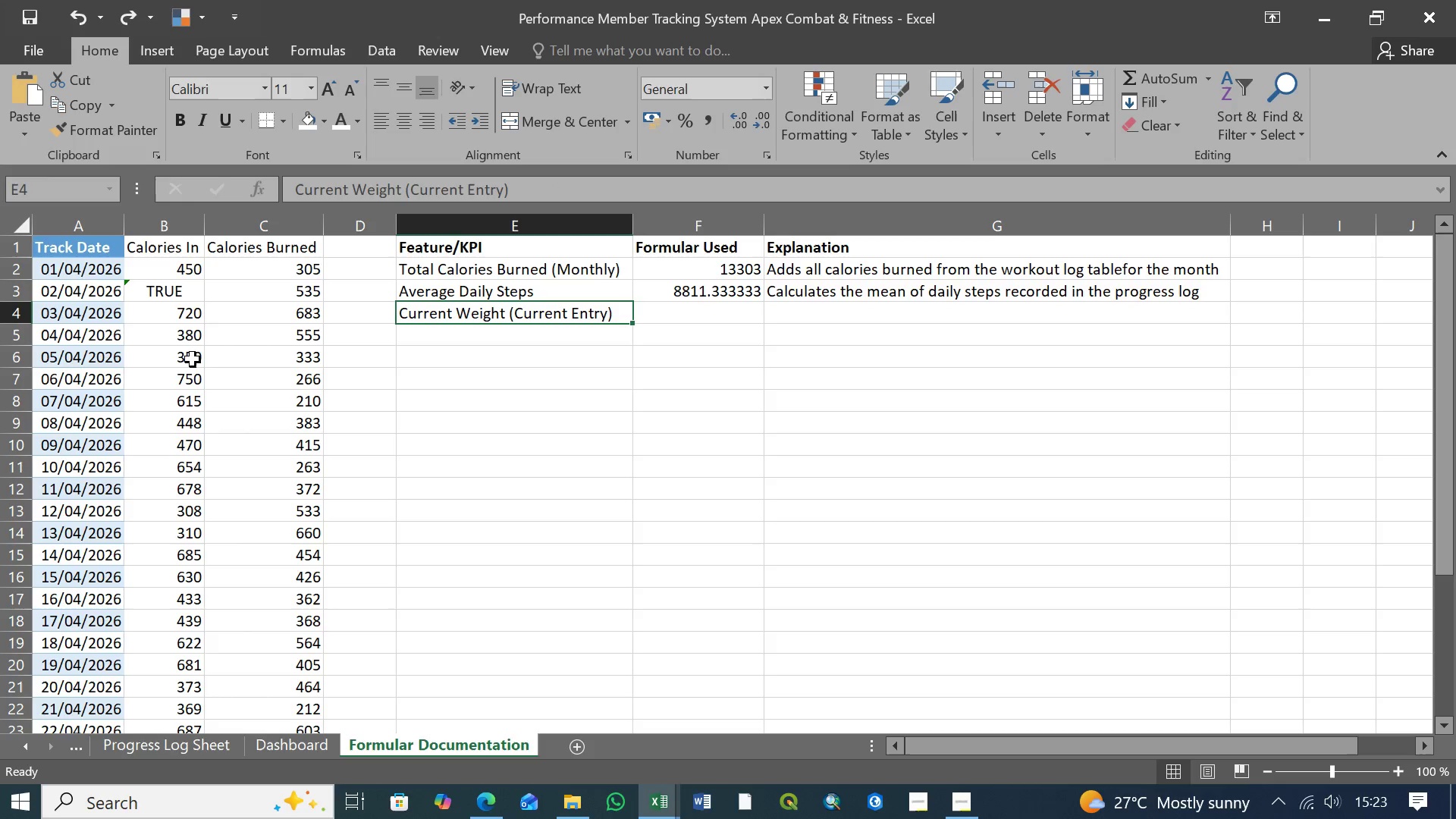 
key(Control+Y)
 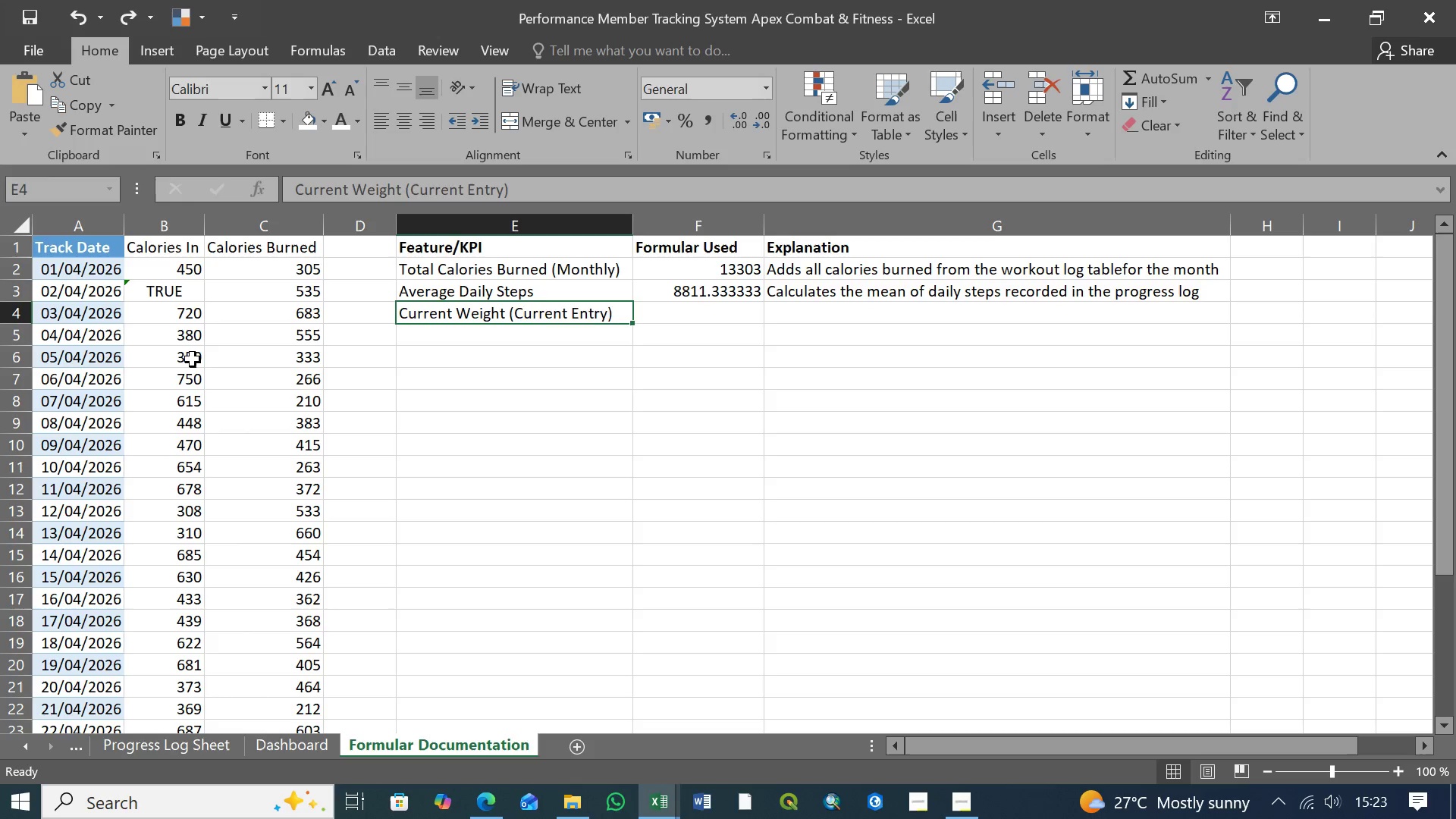 
key(Control+Y)
 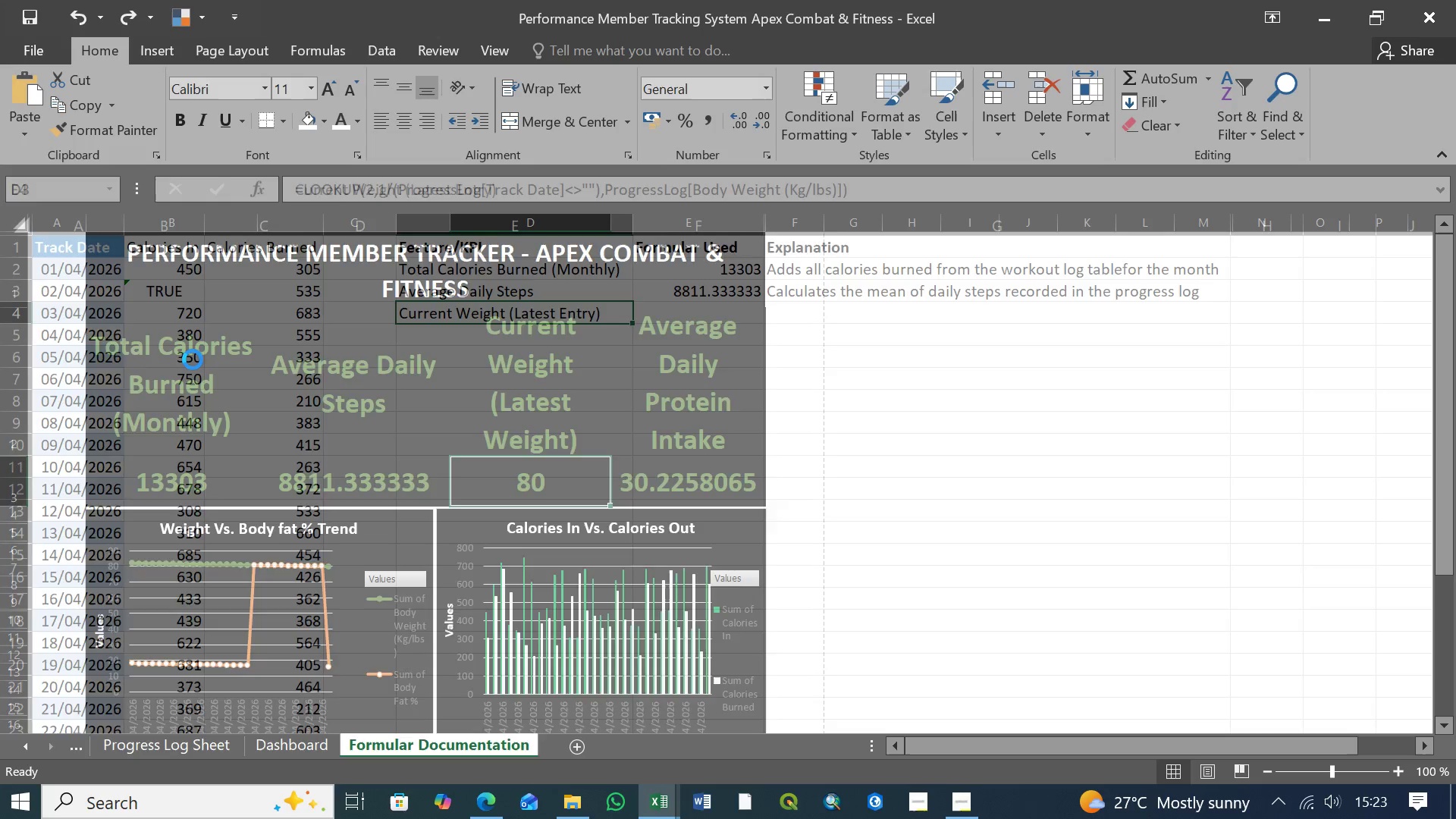 
key(Control+Y)
 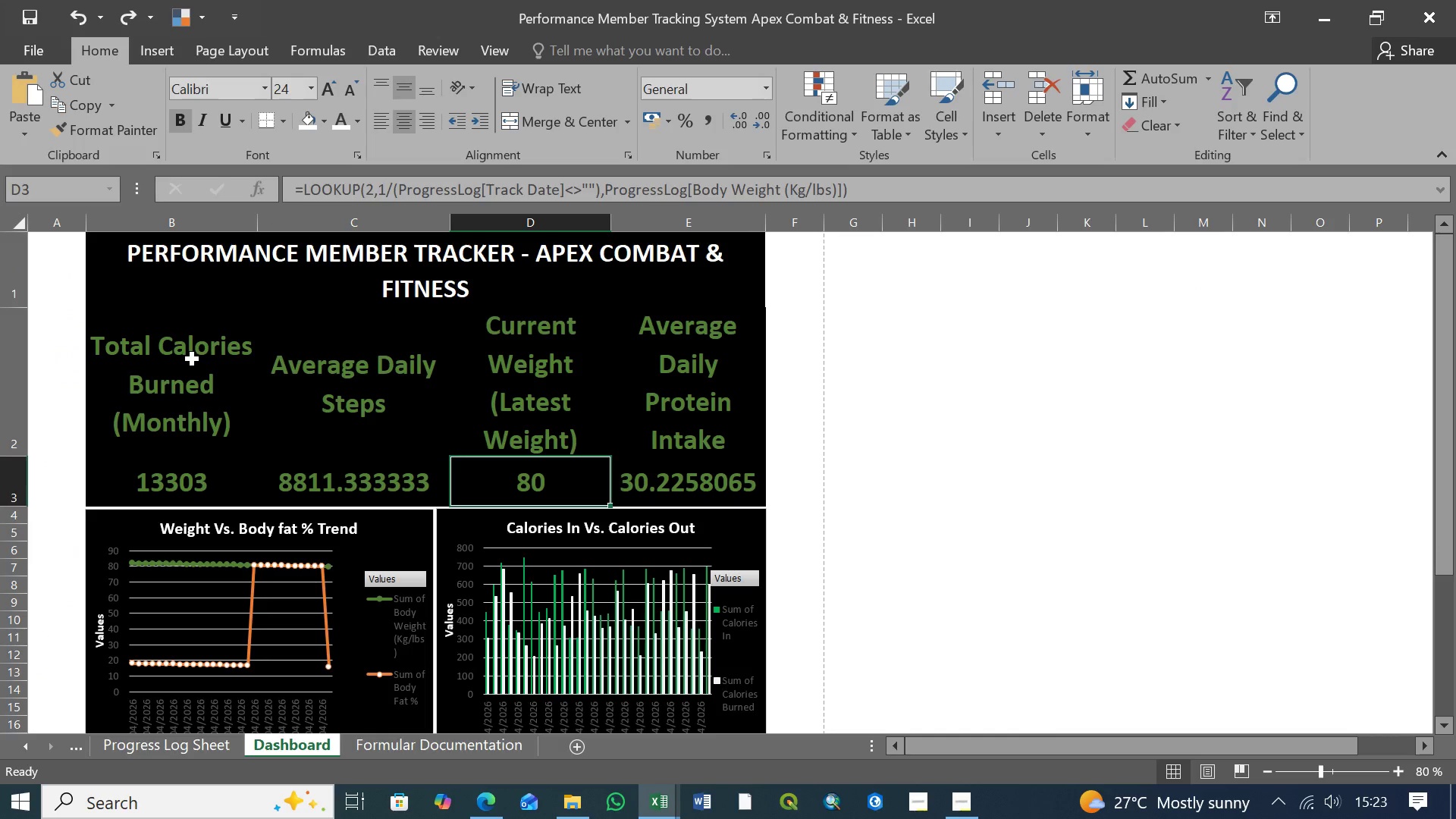 
key(Control+Y)
 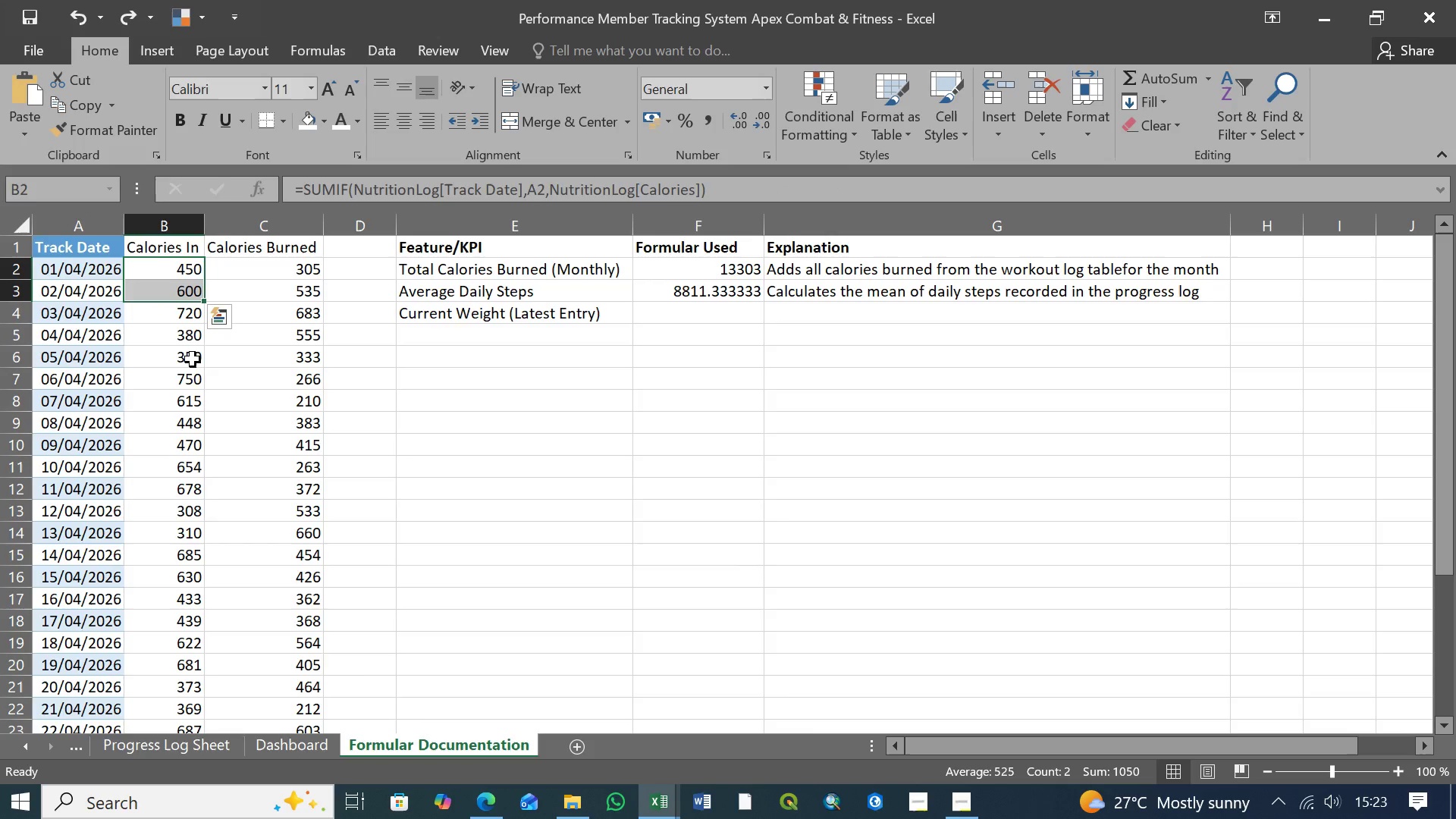 
key(Control+Y)
 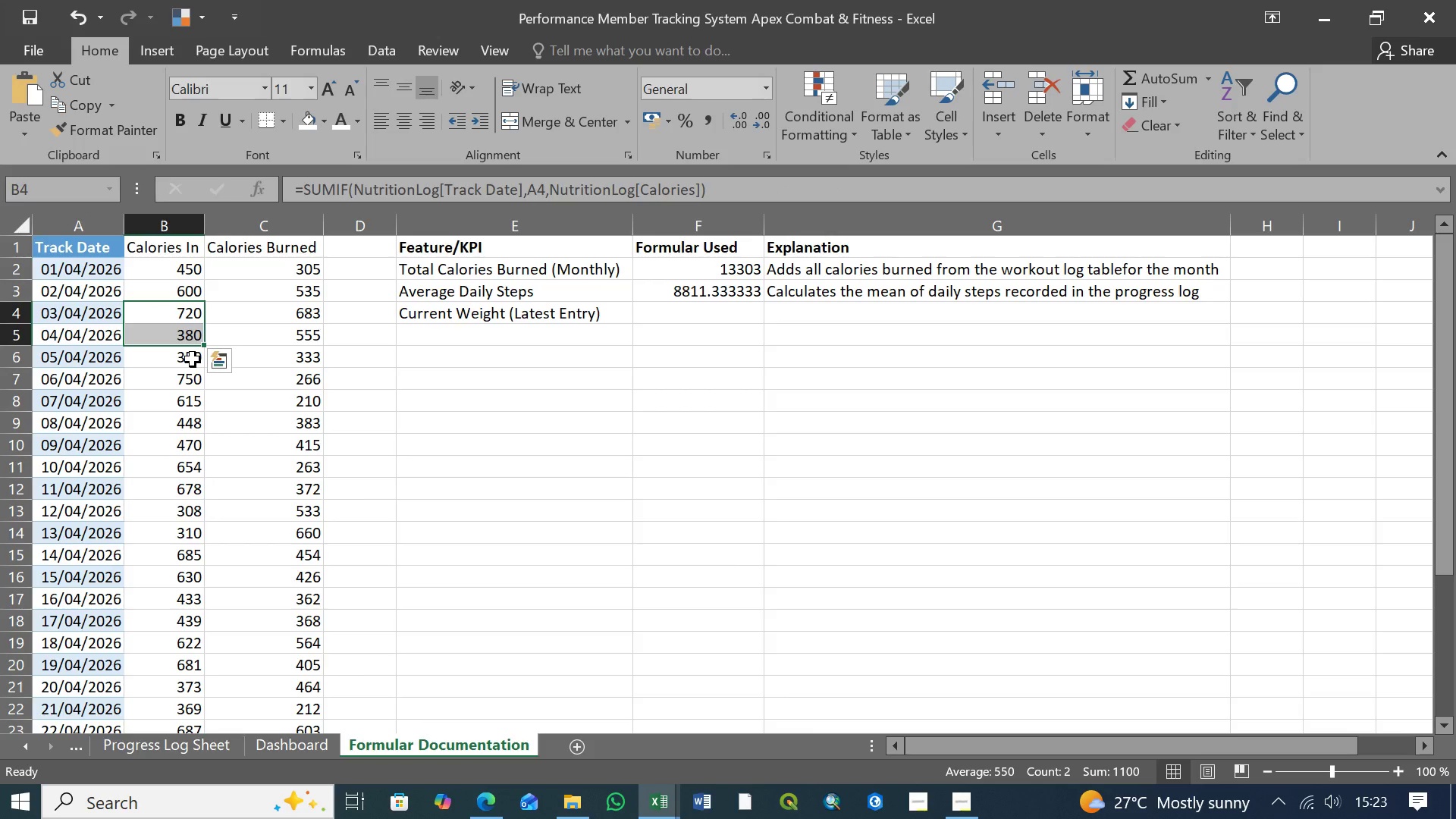 
key(Control+Y)
 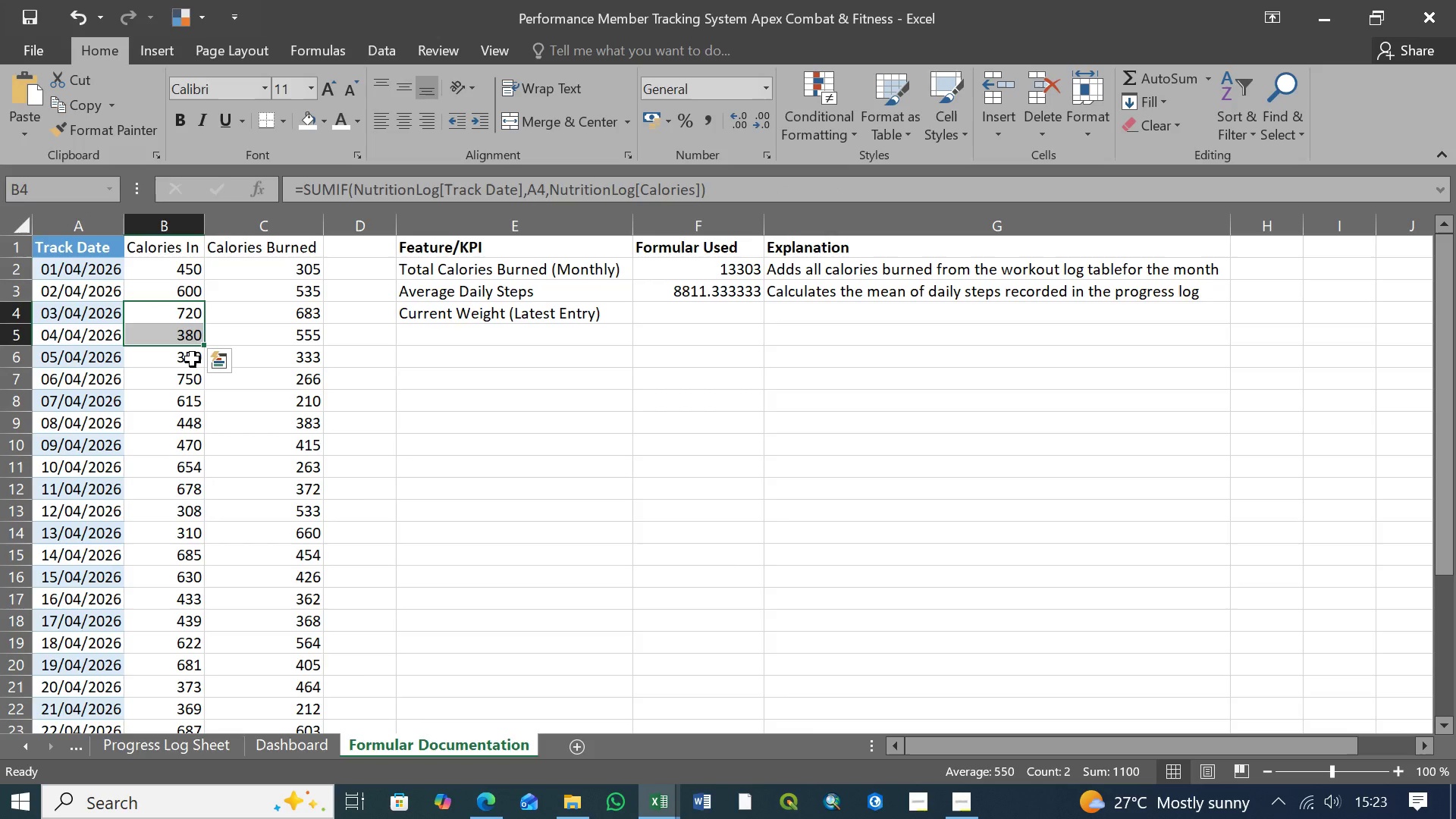 
key(Control+Y)
 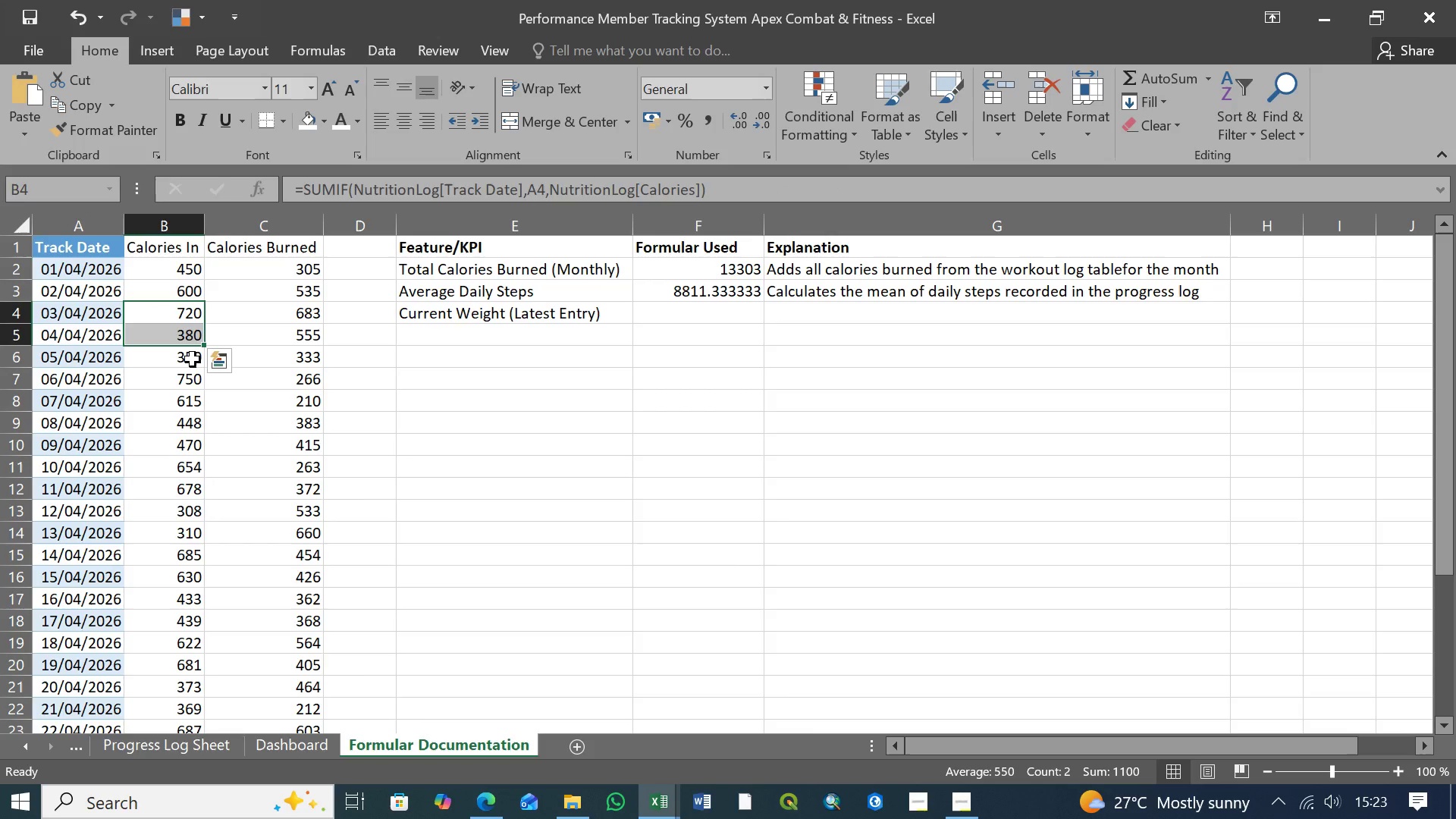 
key(Control+Y)
 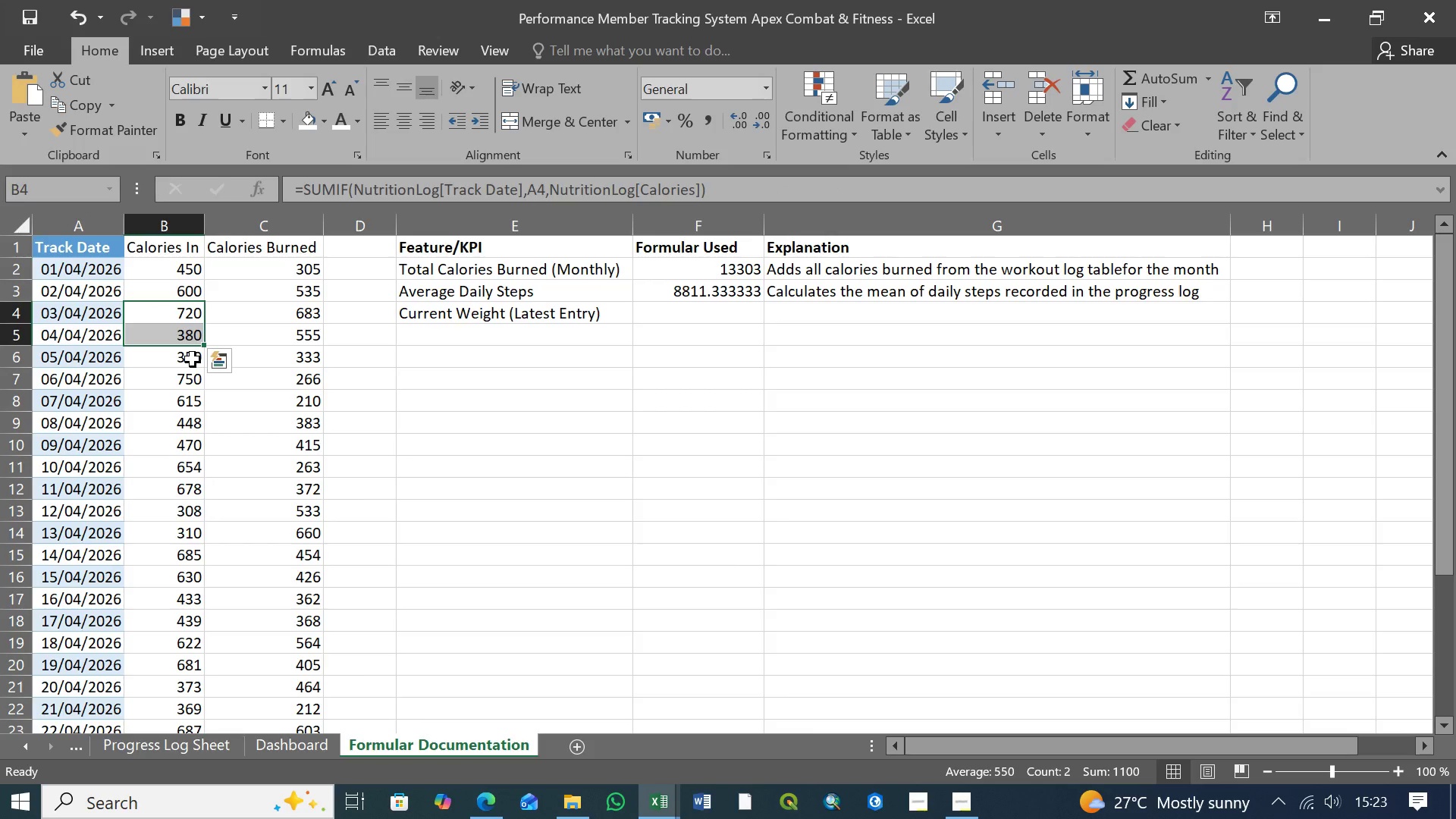 
key(Control+Y)
 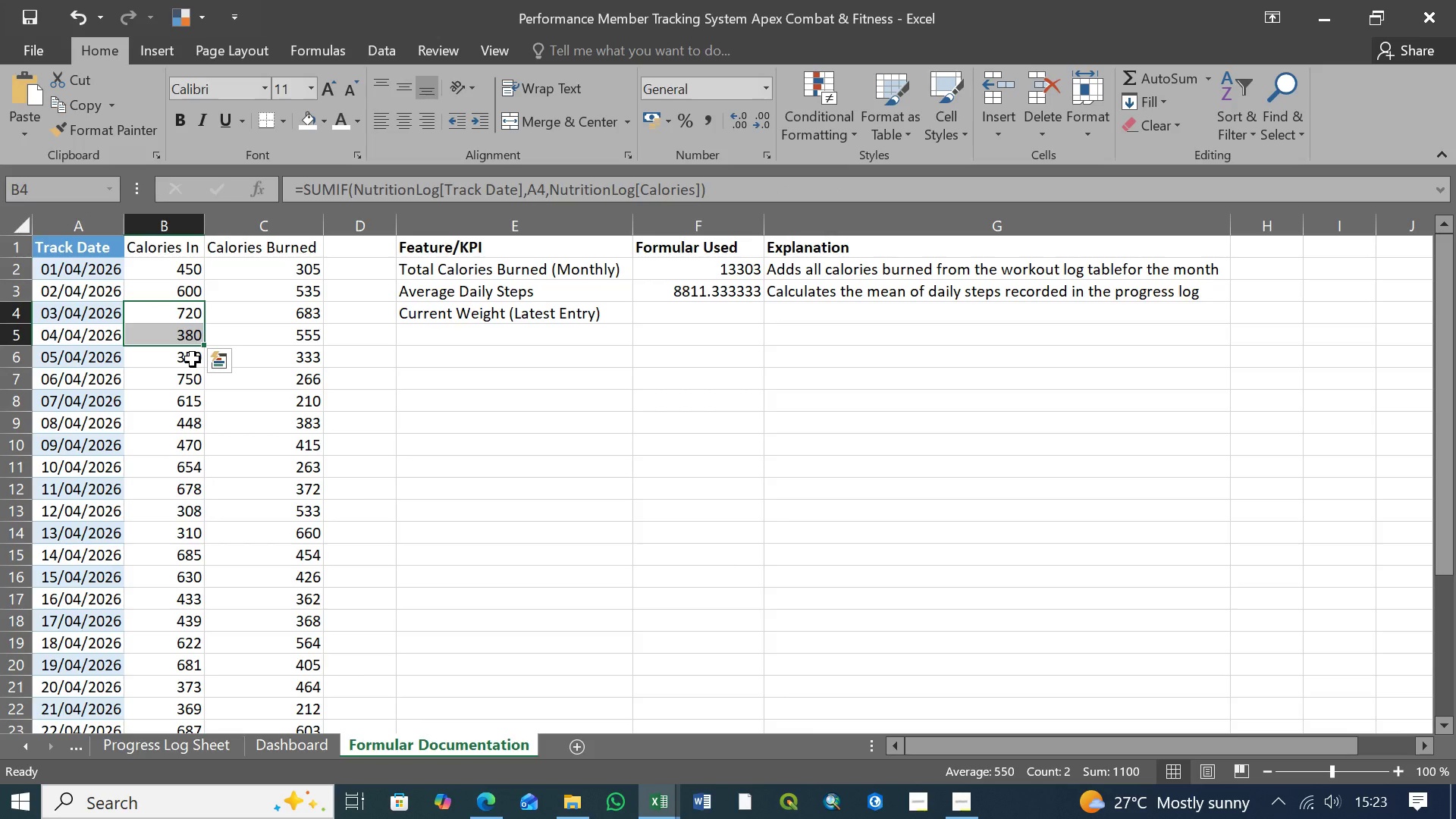 
key(Control+Y)
 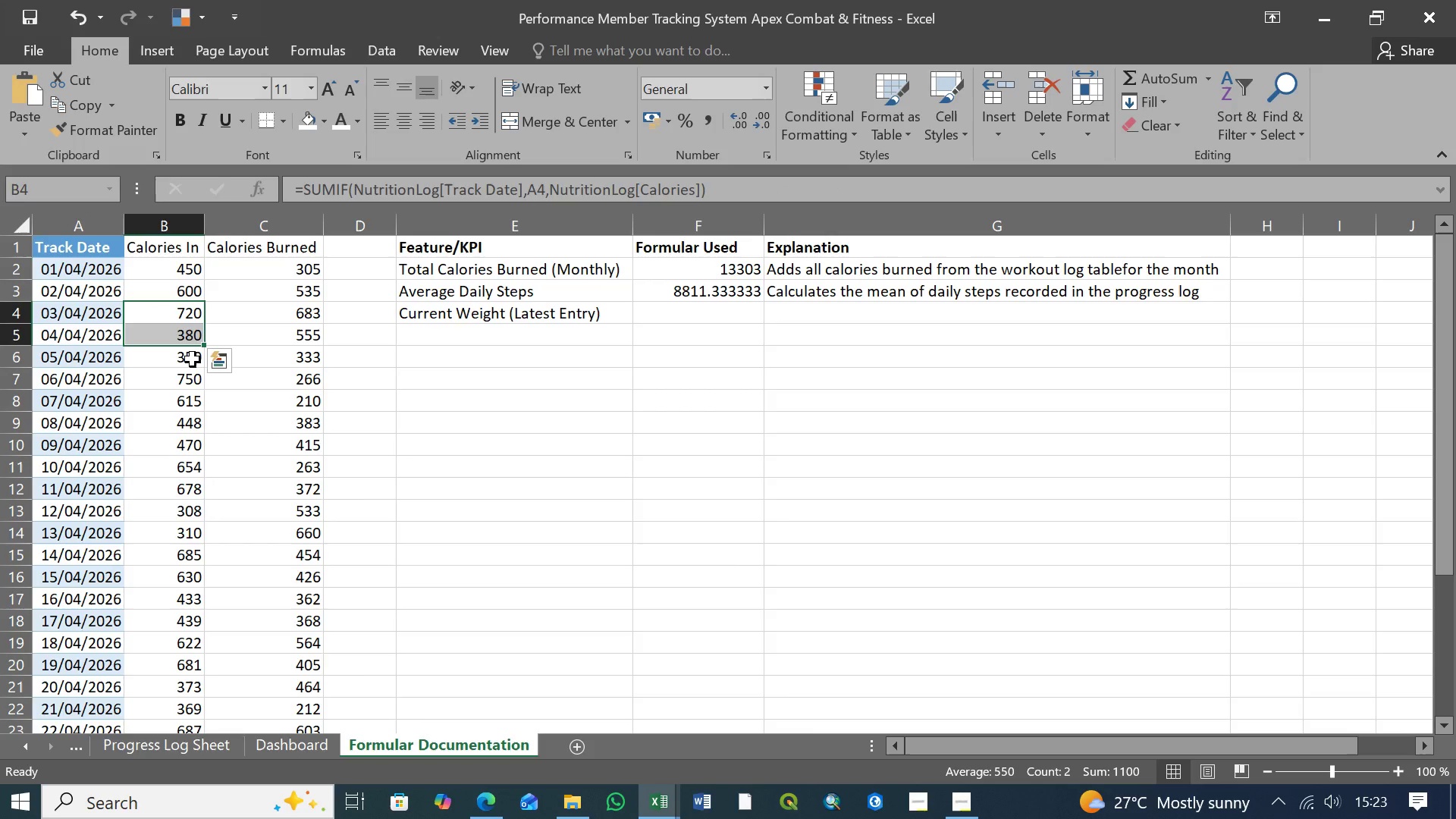 
key(Control+Y)
 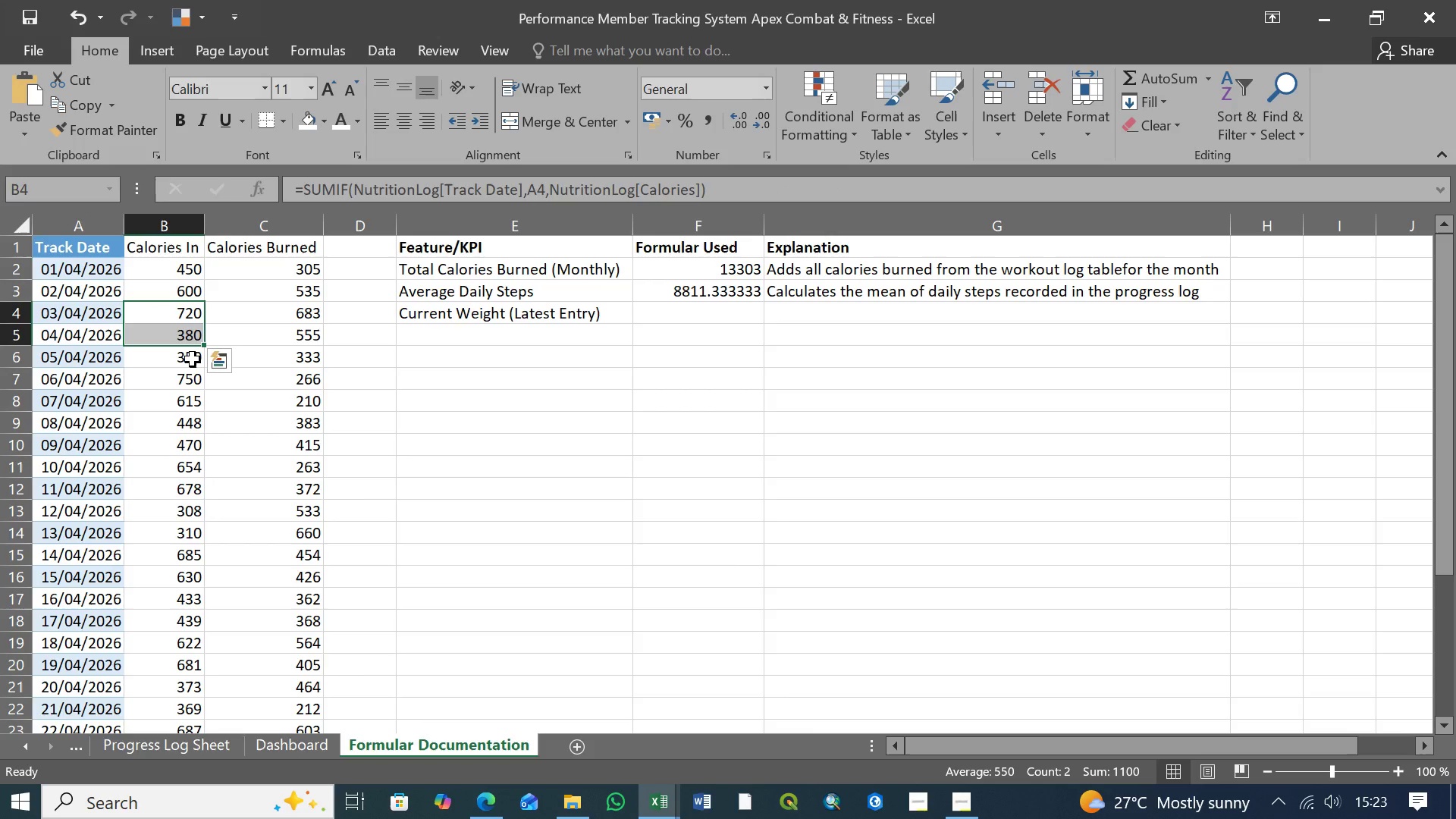 
key(Control+Y)
 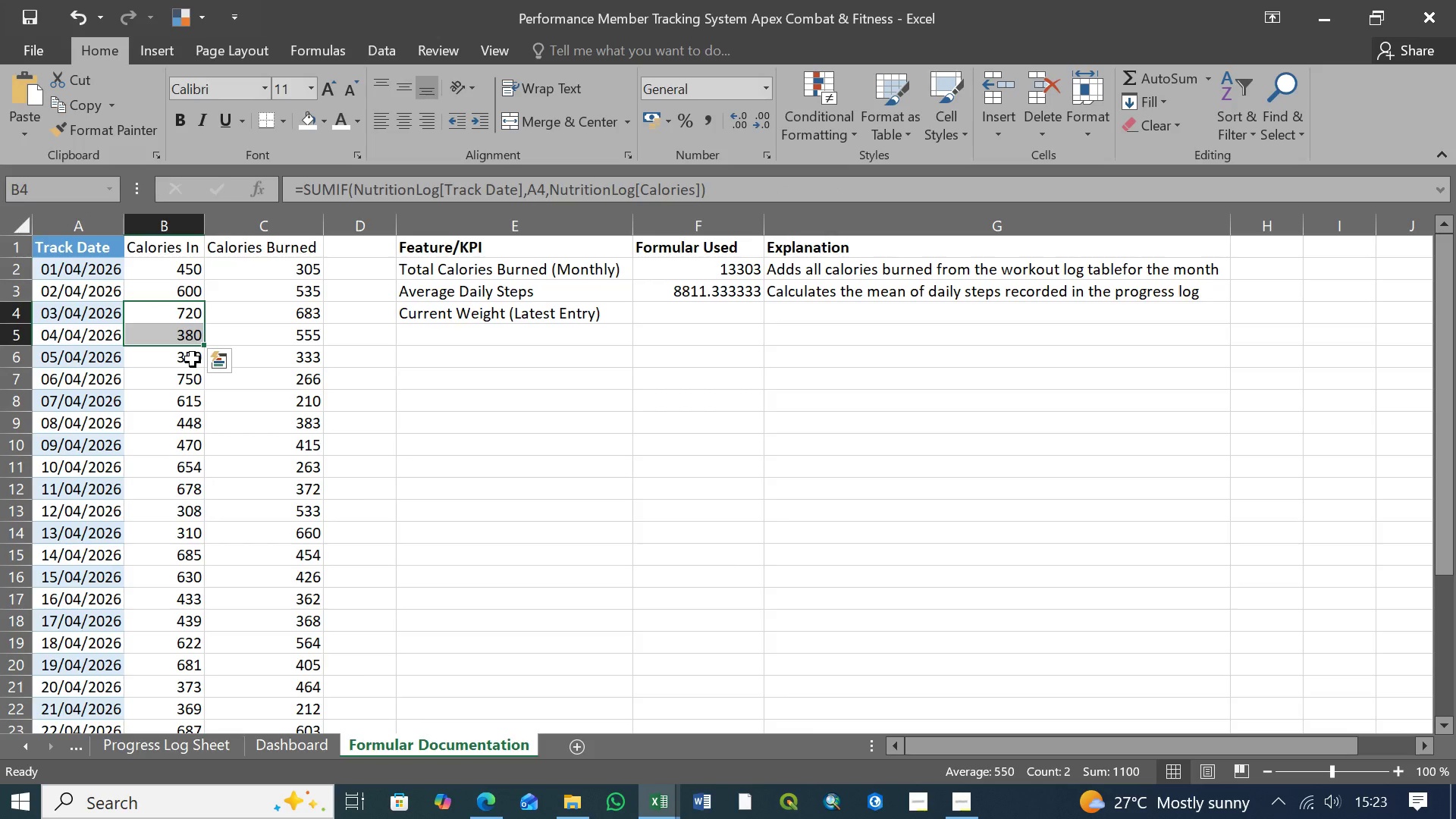 
key(Control+Y)
 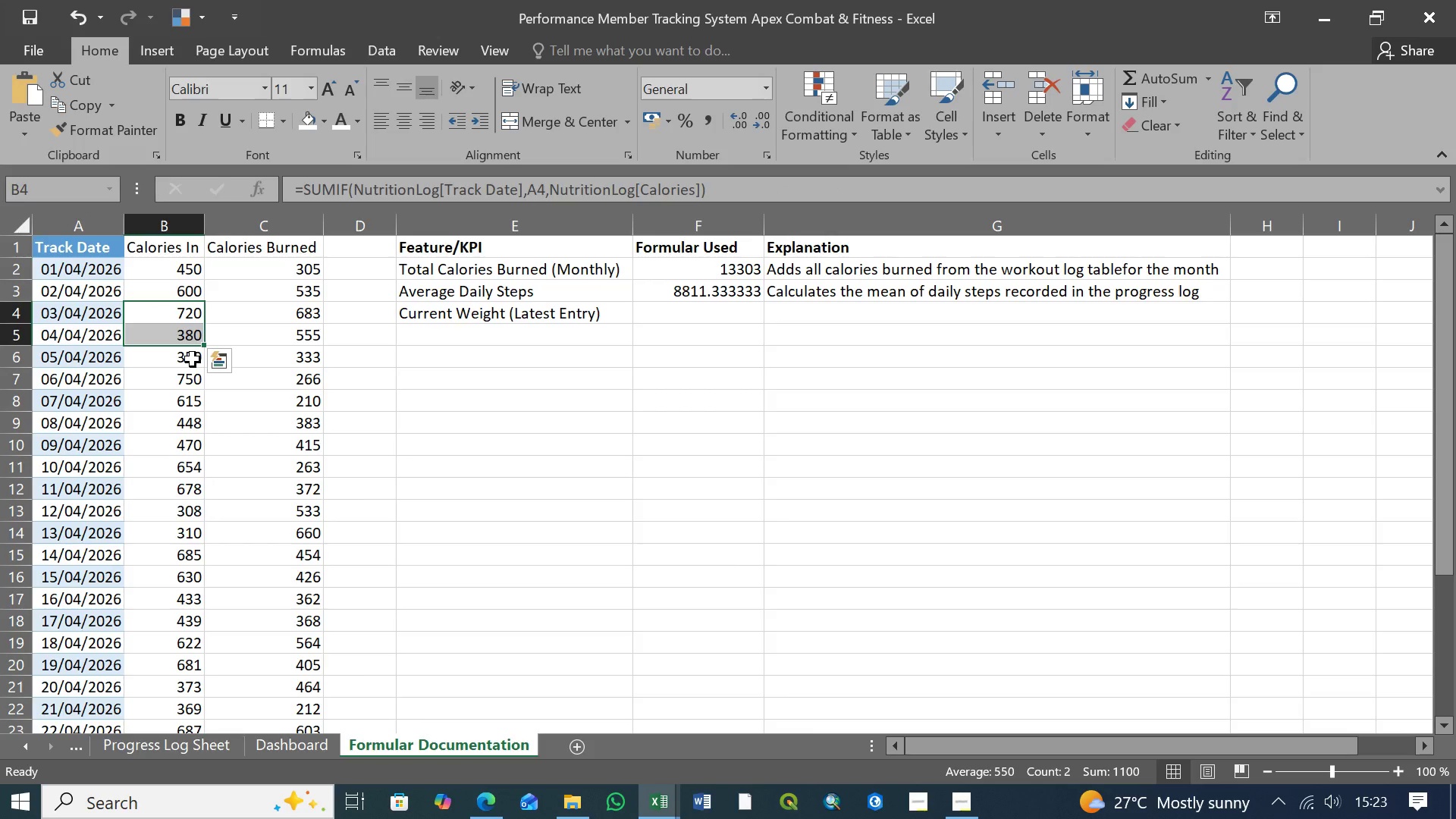 
key(Control+Y)
 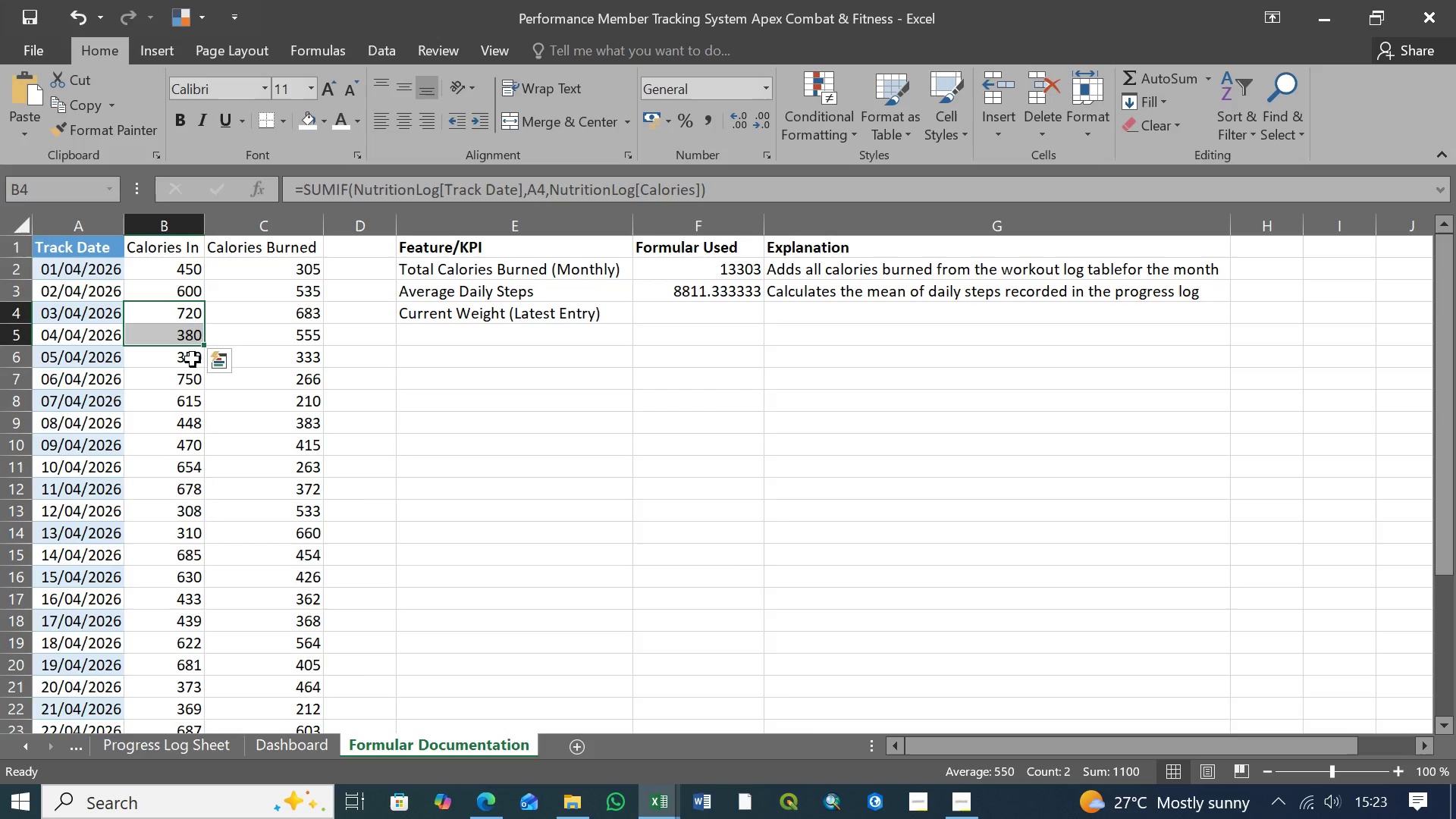 
key(Control+Y)
 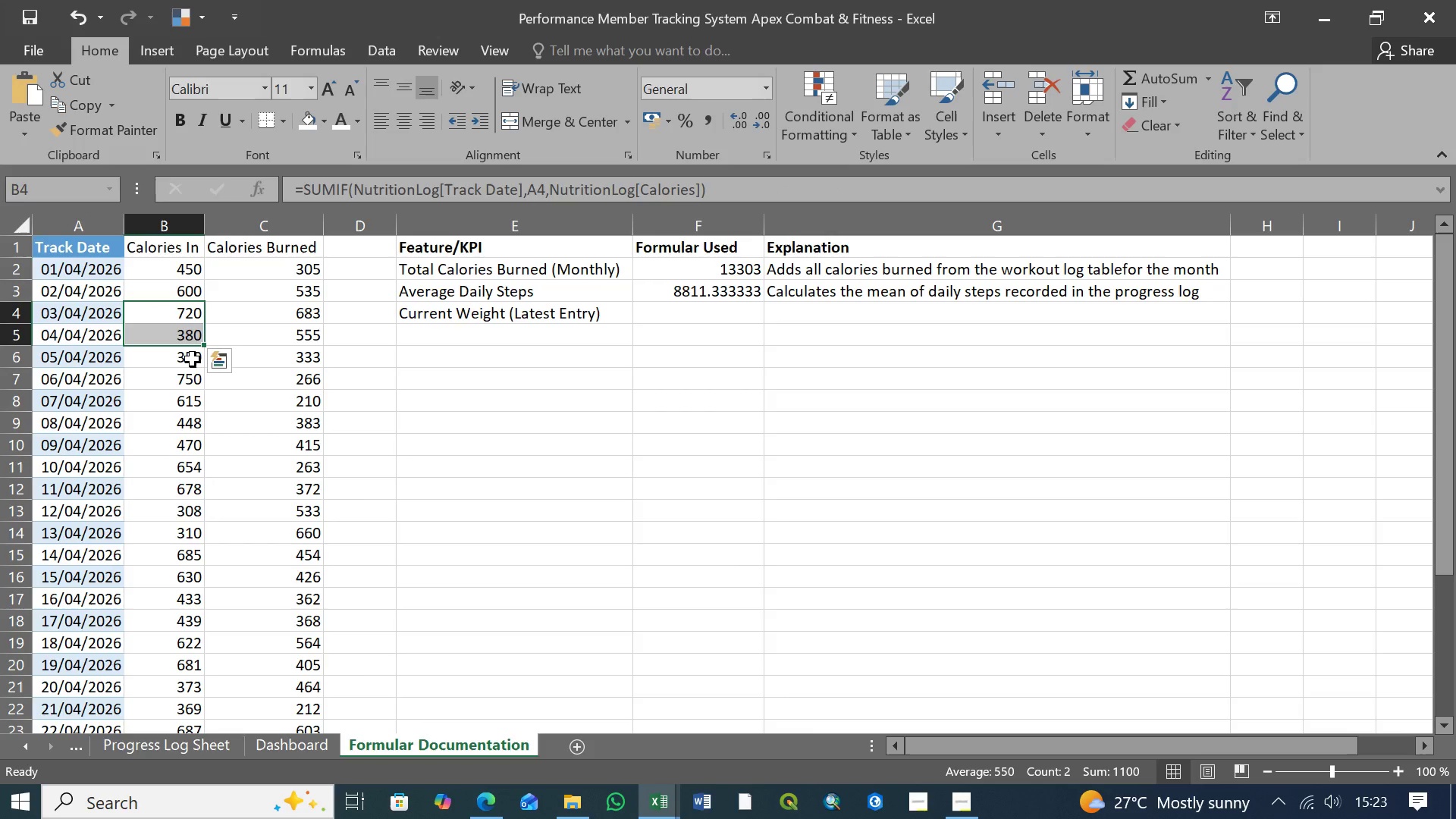 
key(Control+Y)
 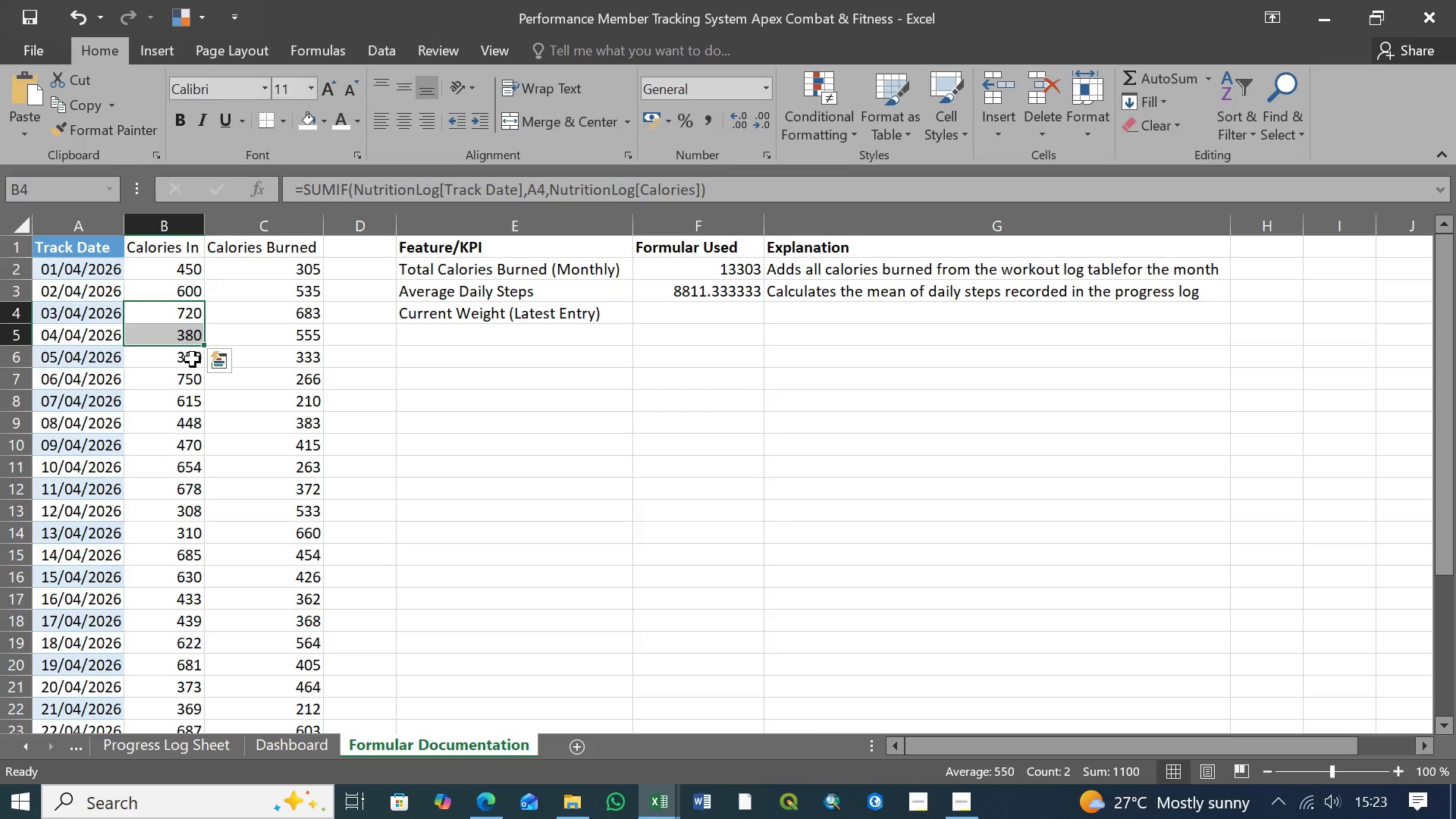 
key(Control+Y)
 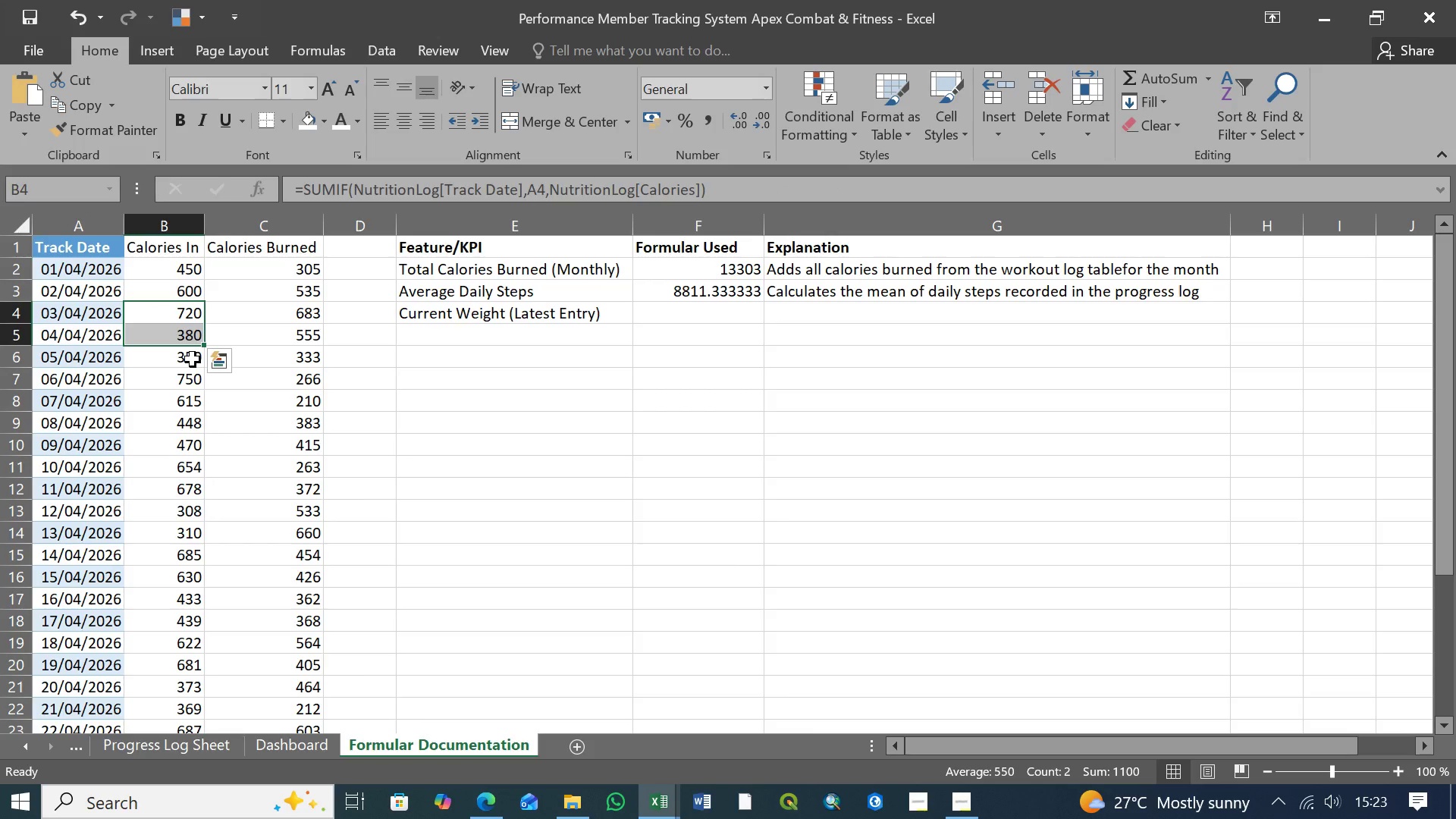 
key(Control+Y)
 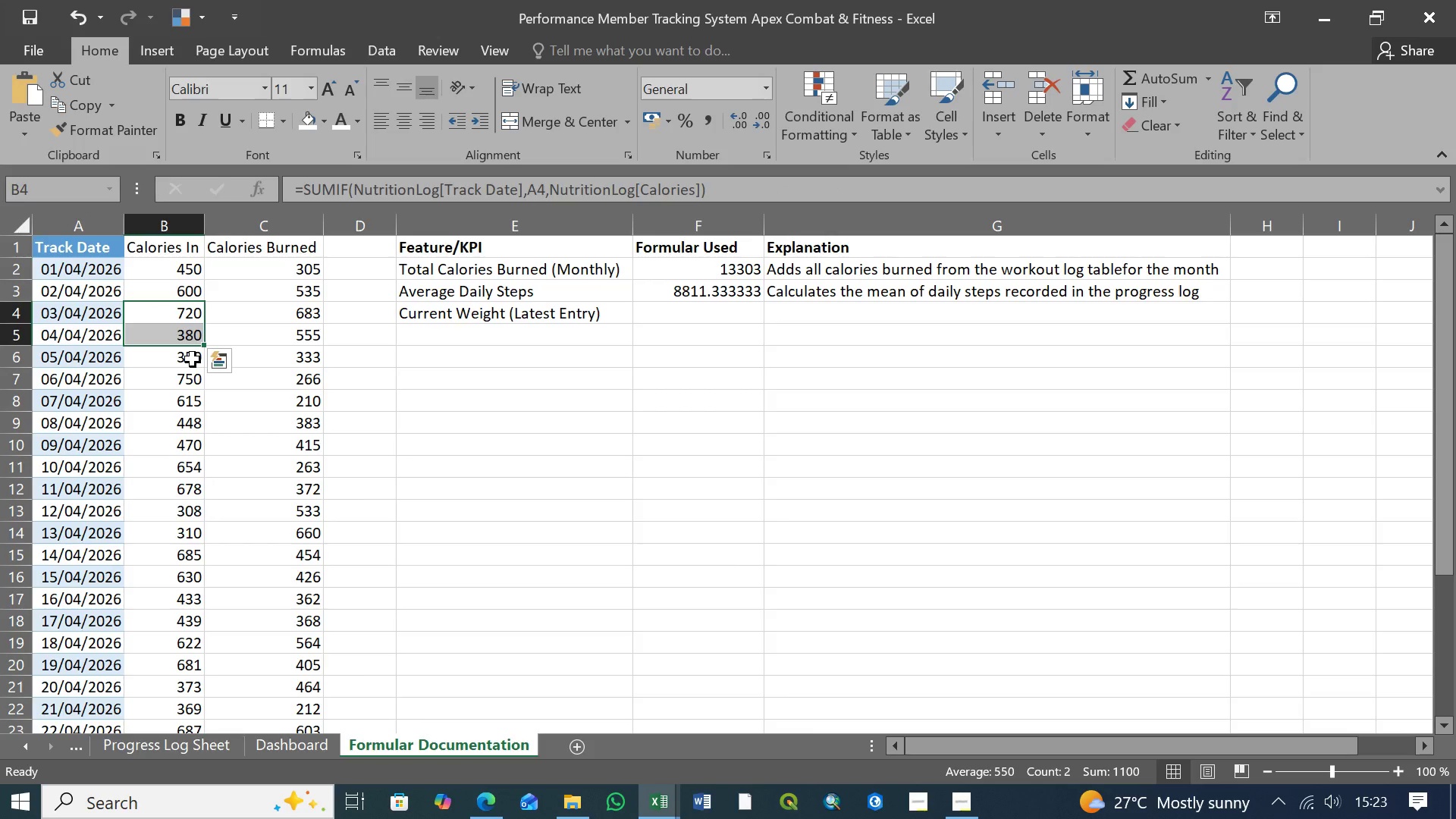 
key(Control+Y)
 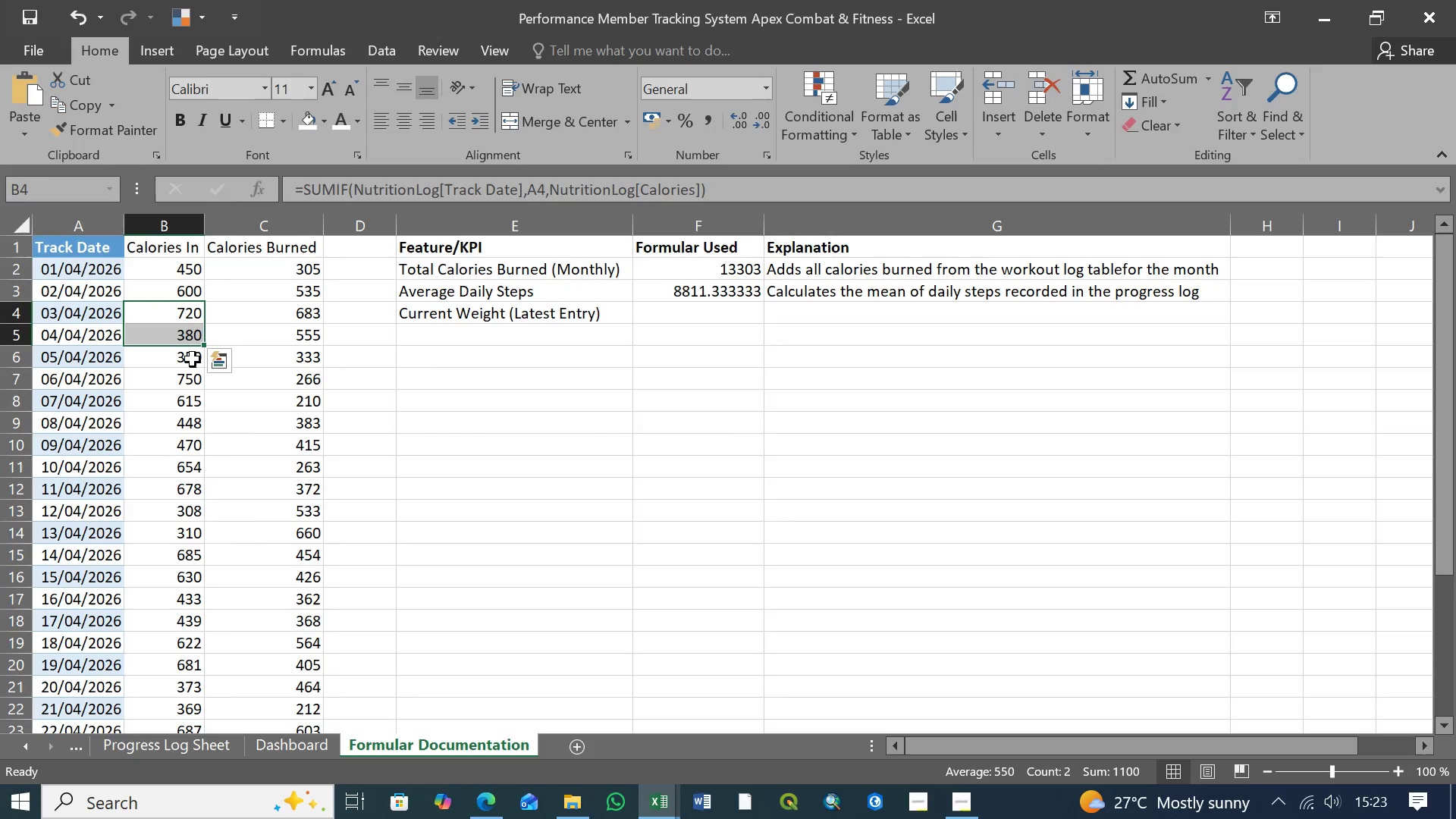 
key(Control+Y)
 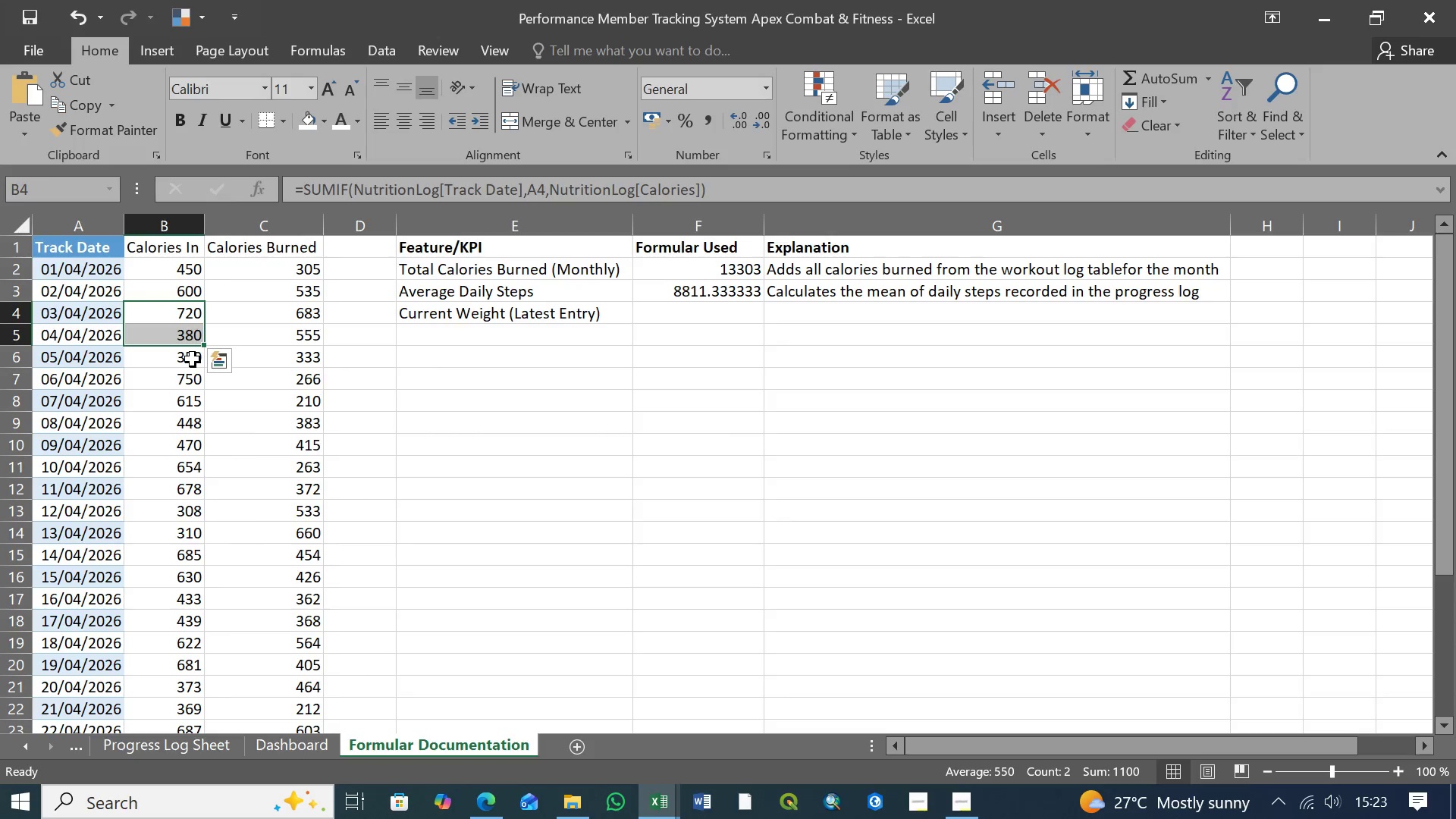 
key(Control+Y)
 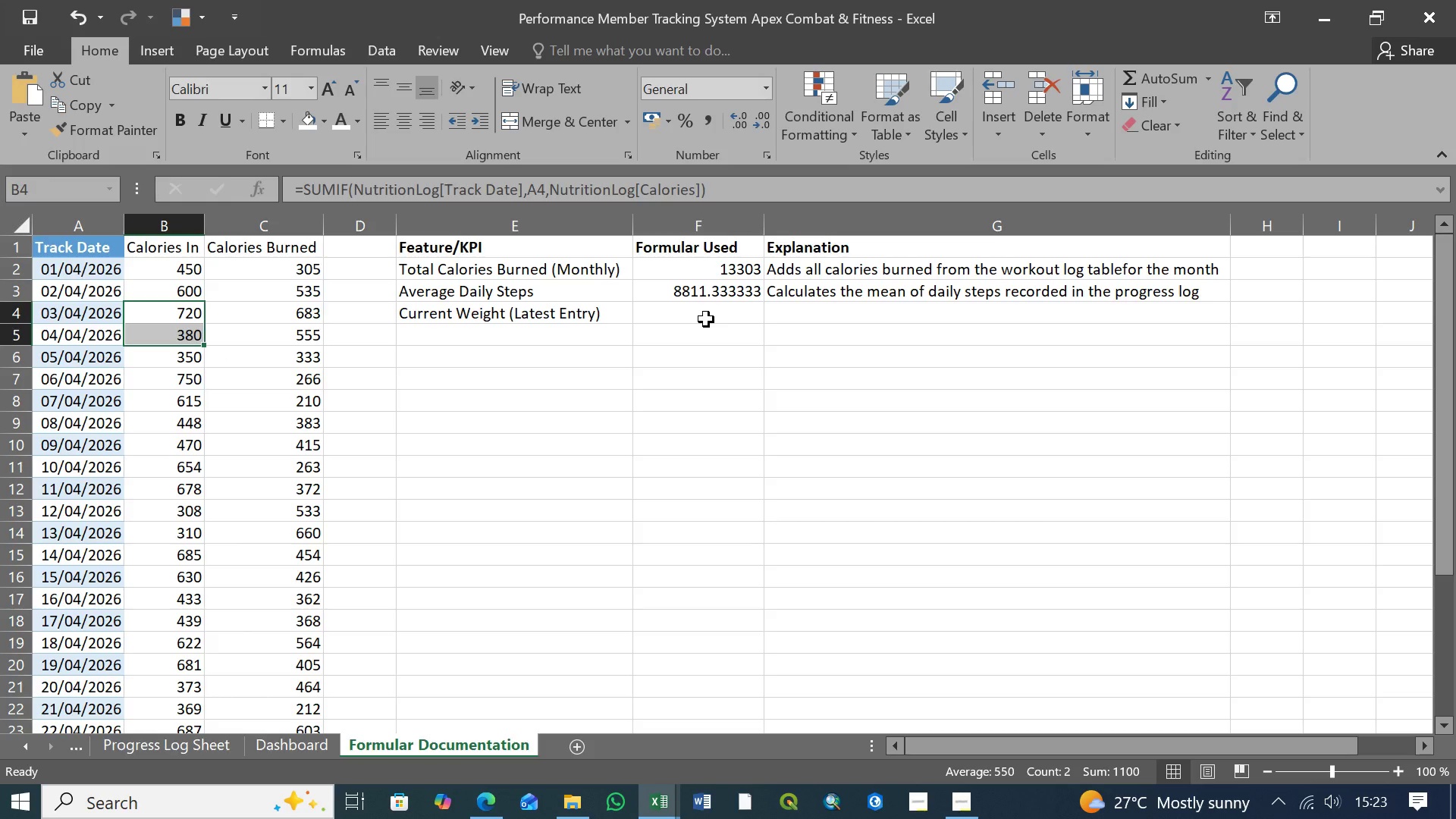 
left_click([708, 317])
 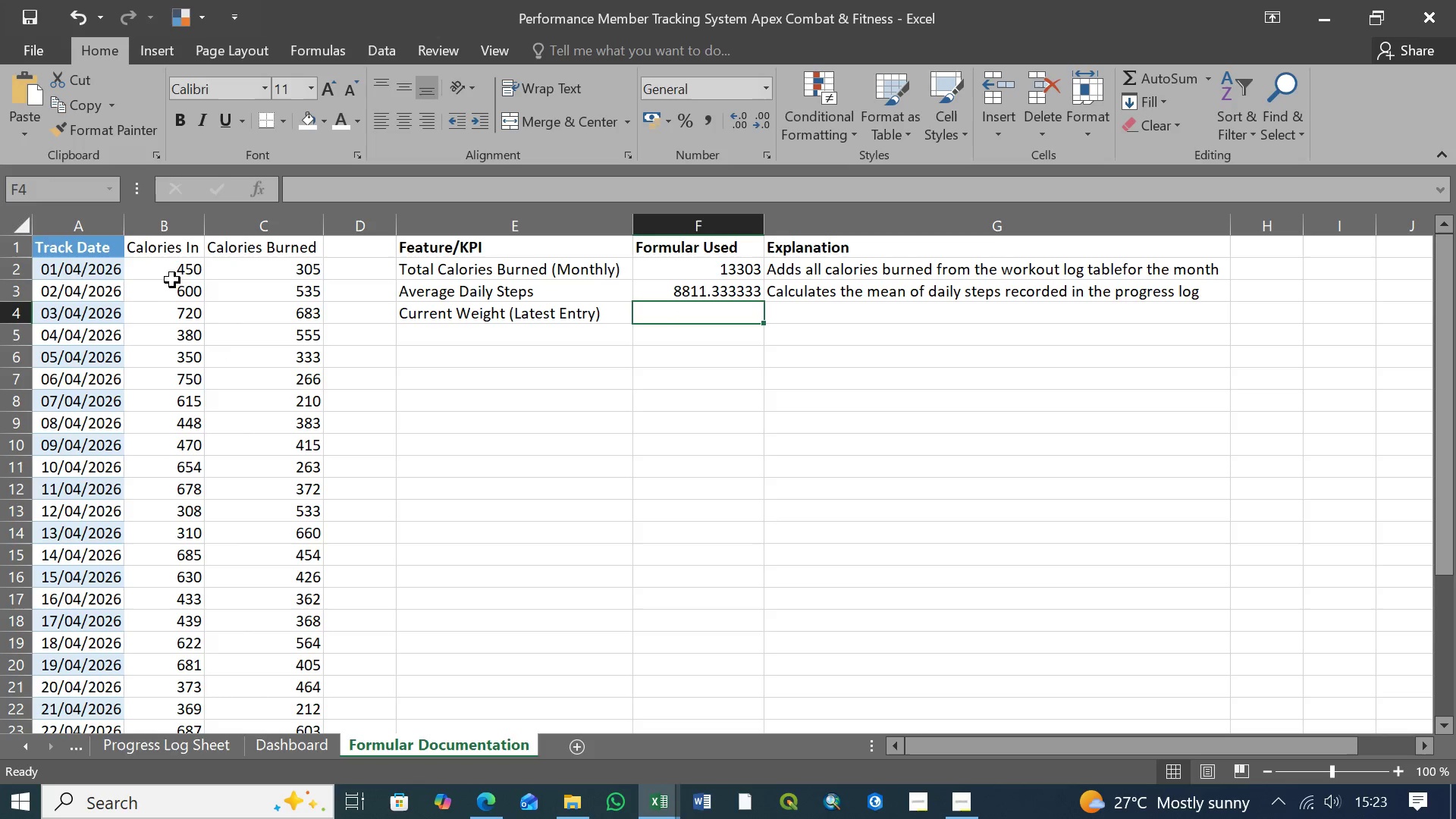 
left_click([183, 269])
 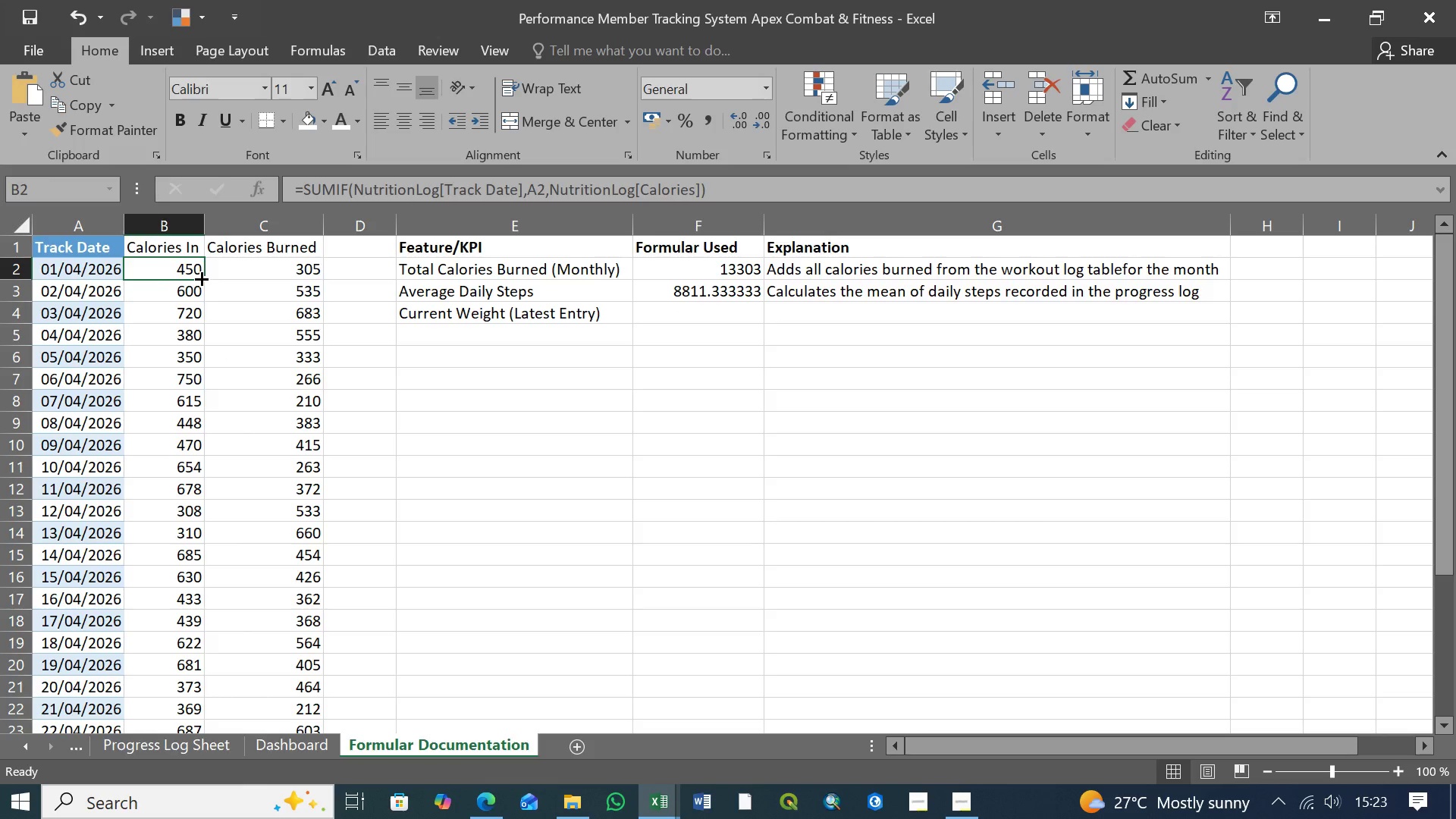 
left_click_drag(start_coordinate=[200, 278], to_coordinate=[192, 416])
 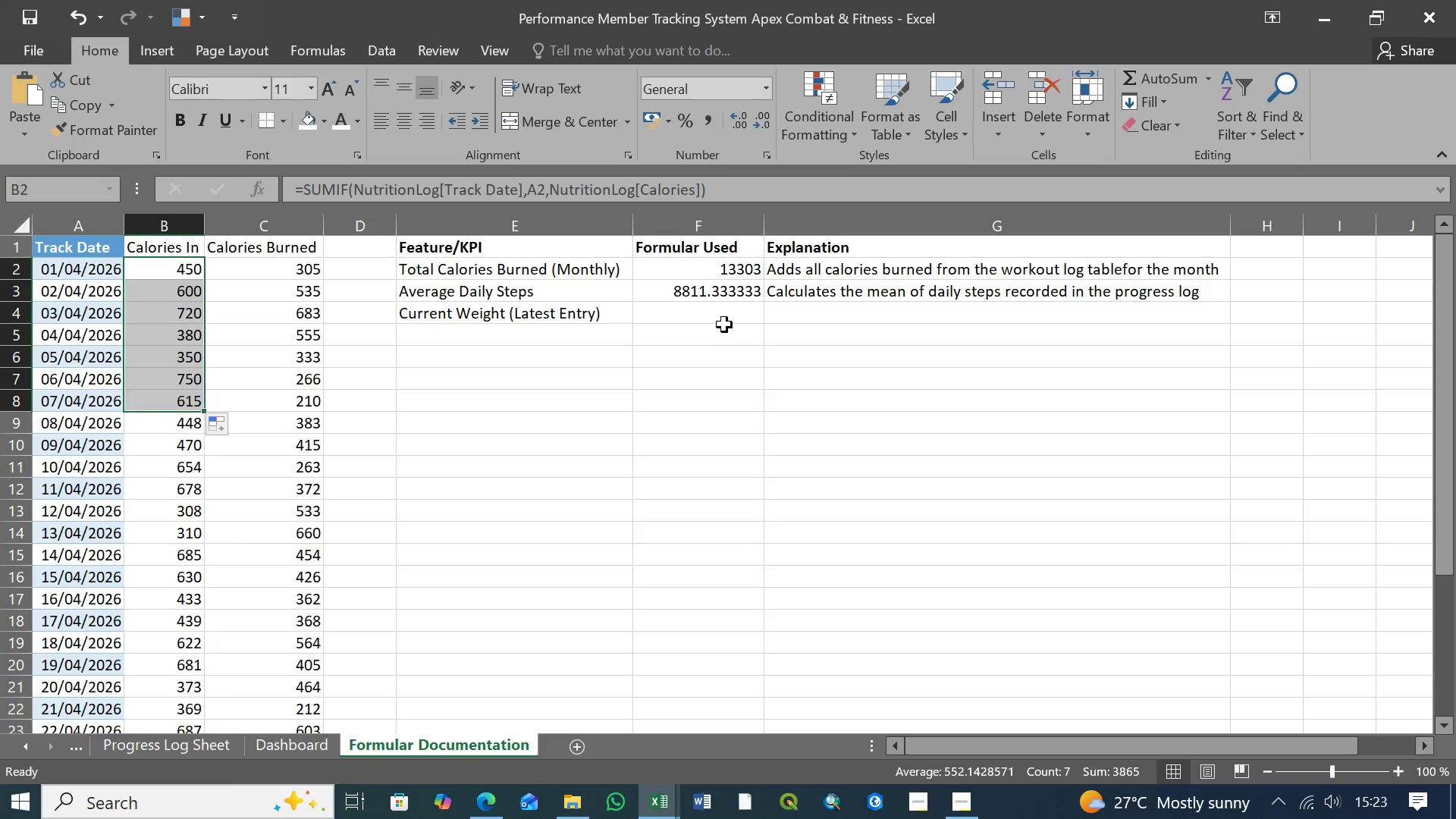 
left_click([724, 315])
 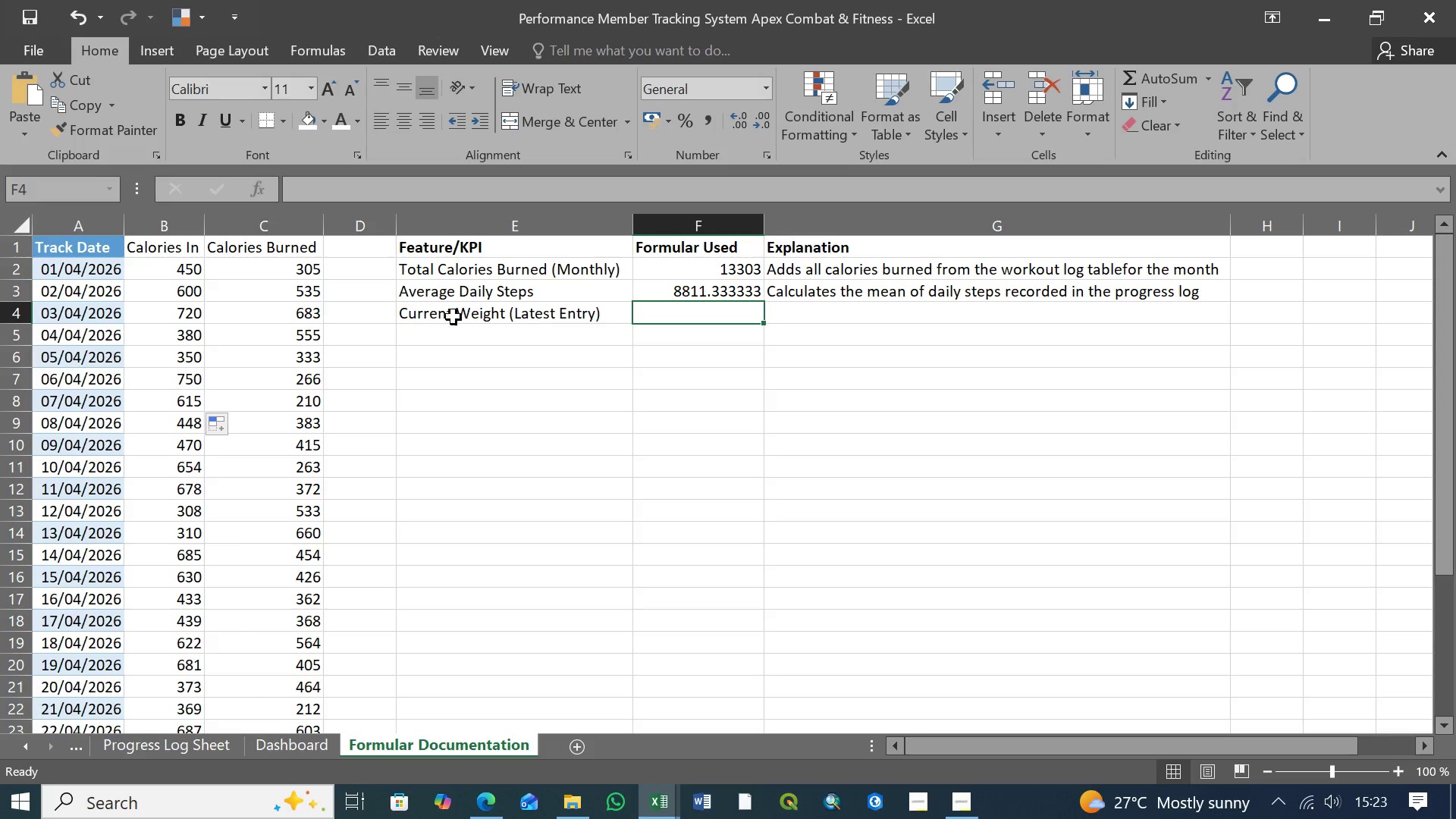 
left_click([478, 317])
 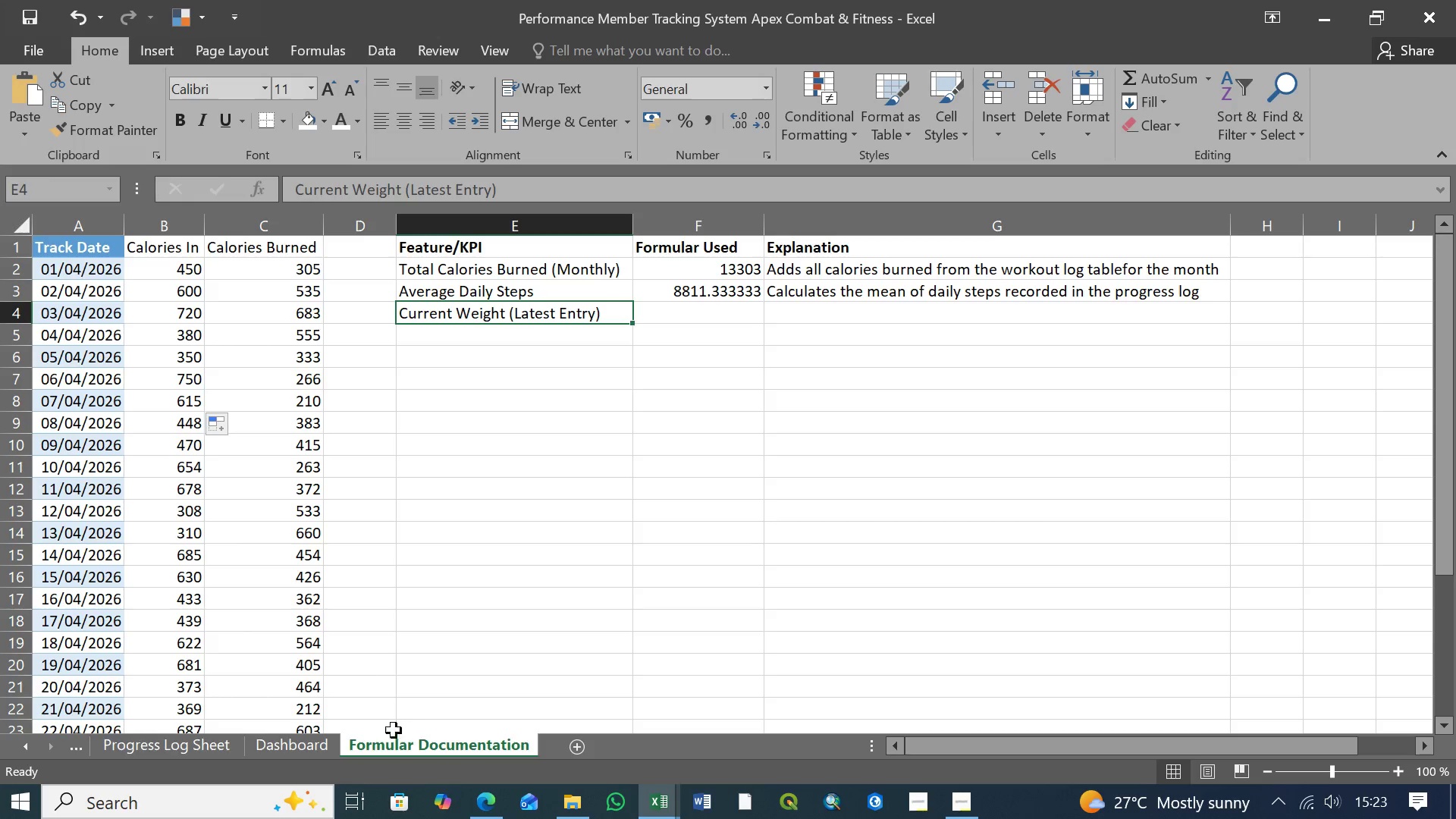 
left_click([284, 747])
 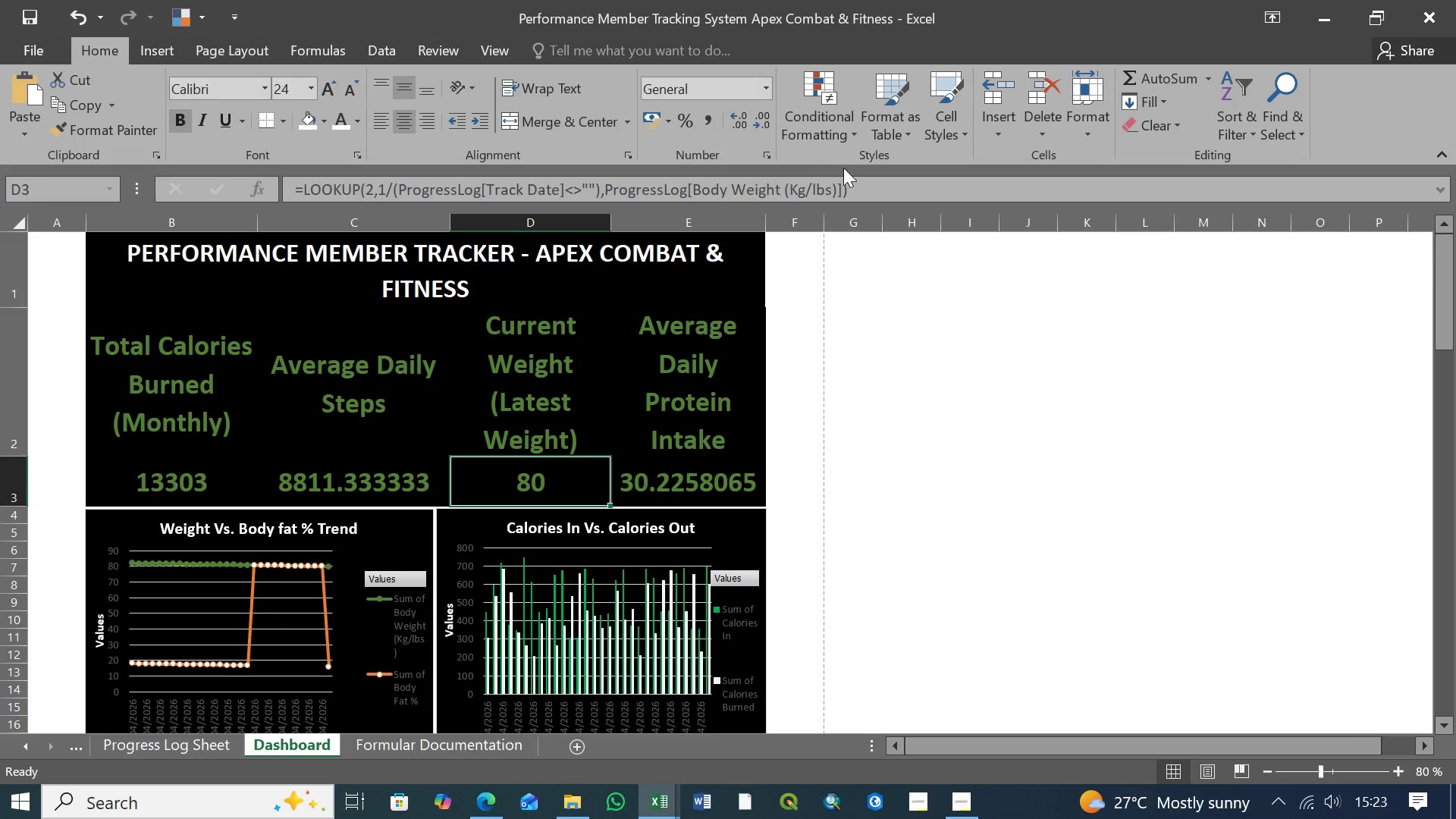 
left_click_drag(start_coordinate=[871, 190], to_coordinate=[307, 171])
 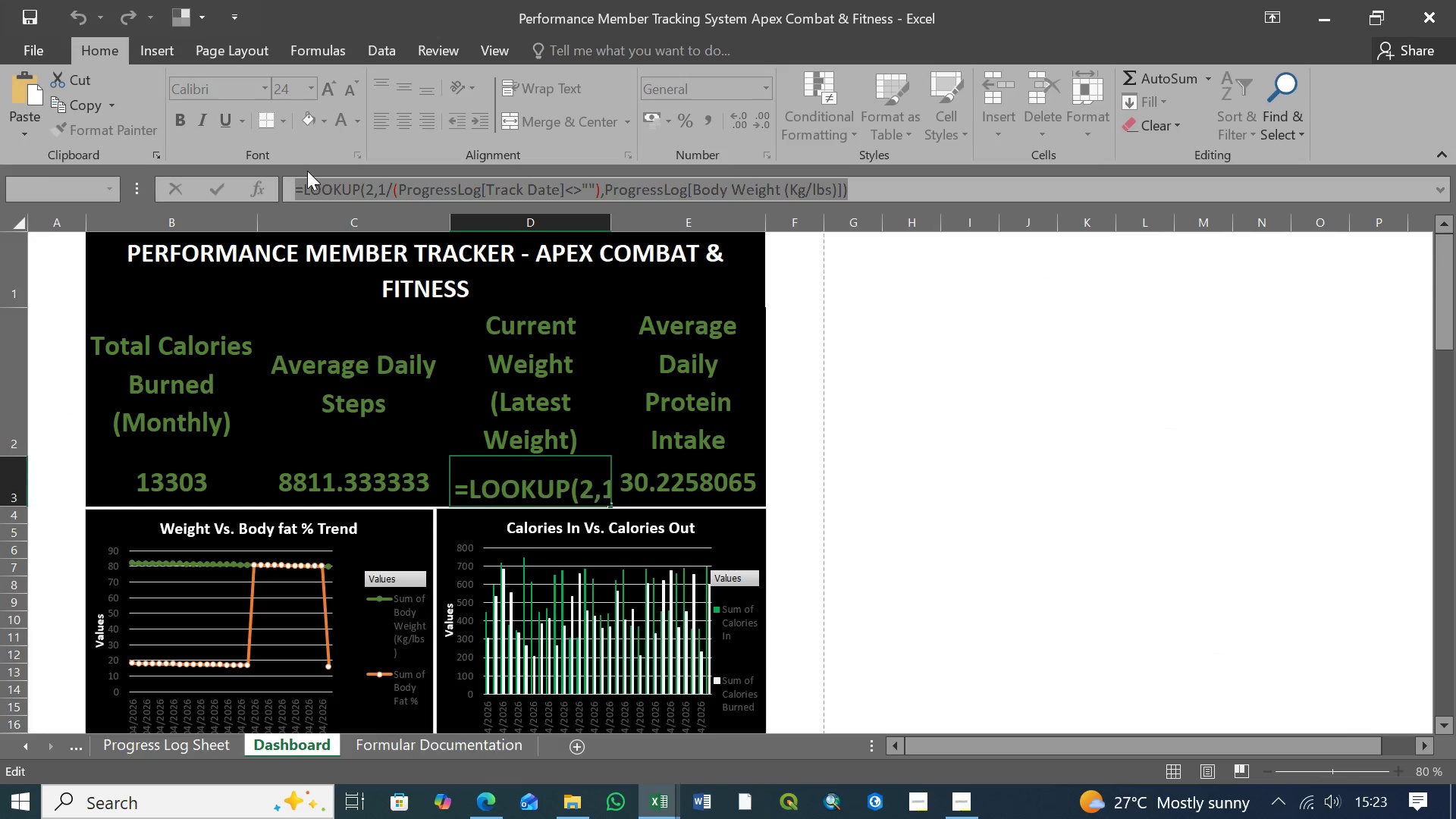 
key(Control+C)
 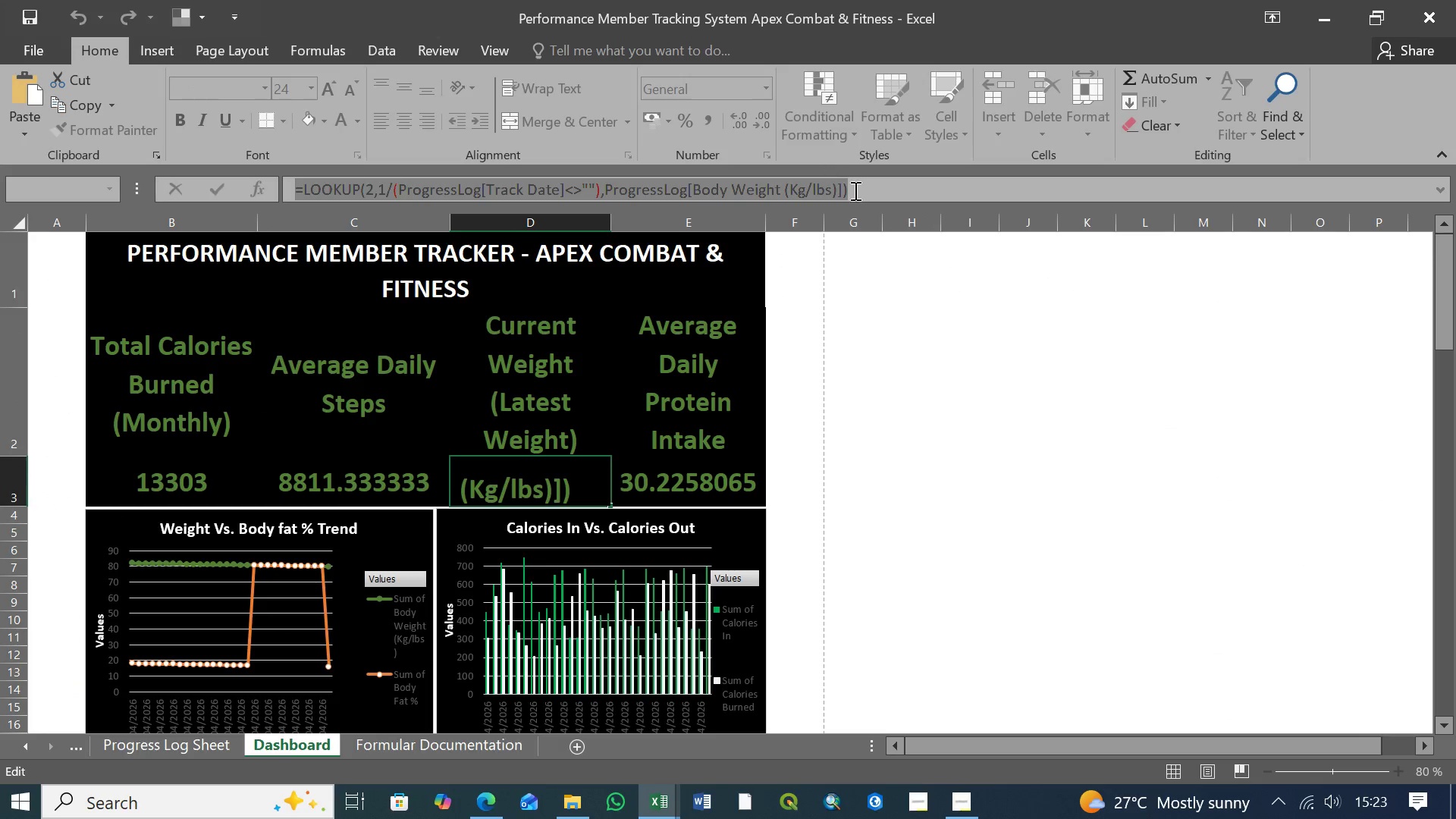 
left_click([863, 193])
 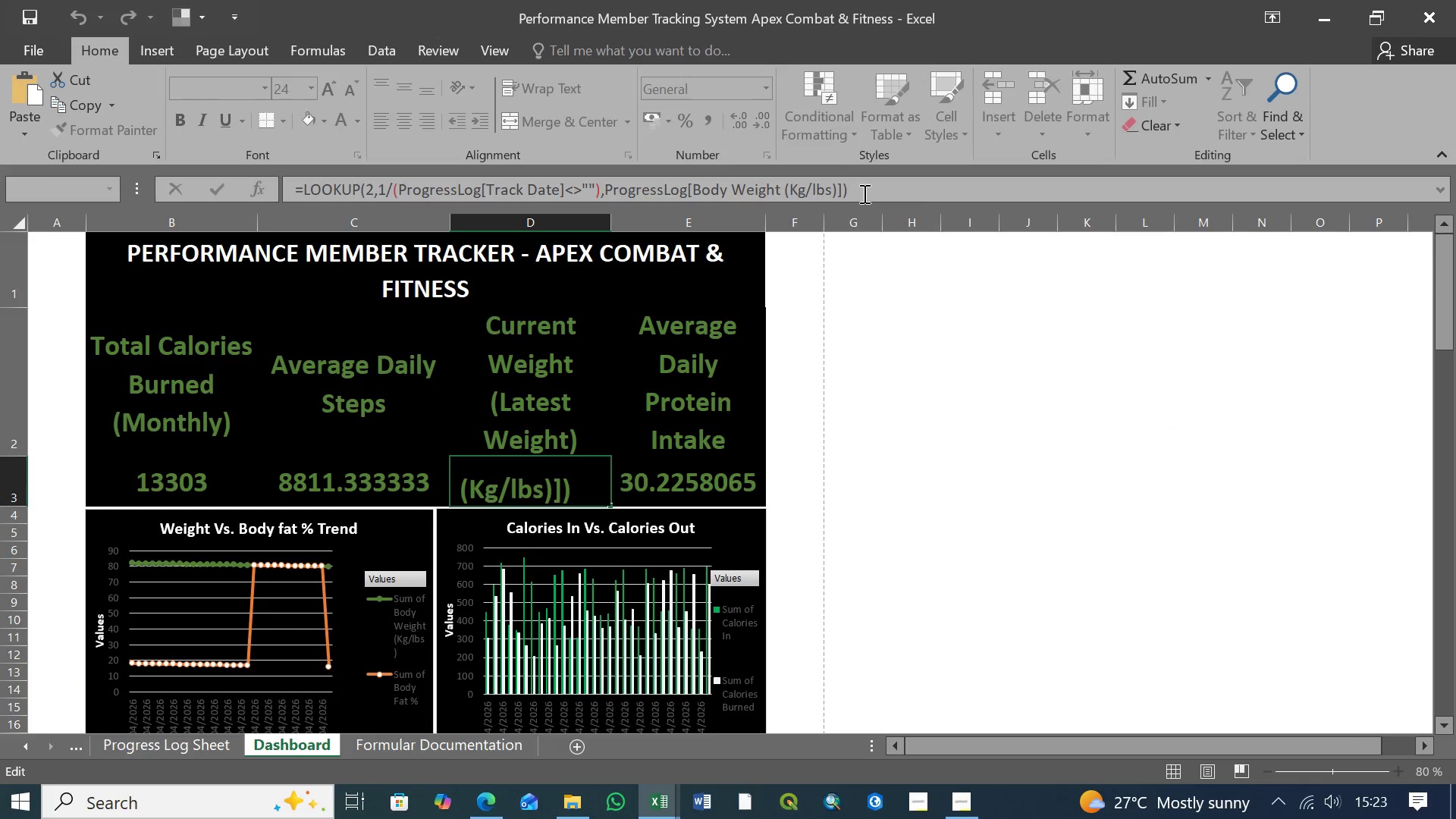 
key(Enter)
 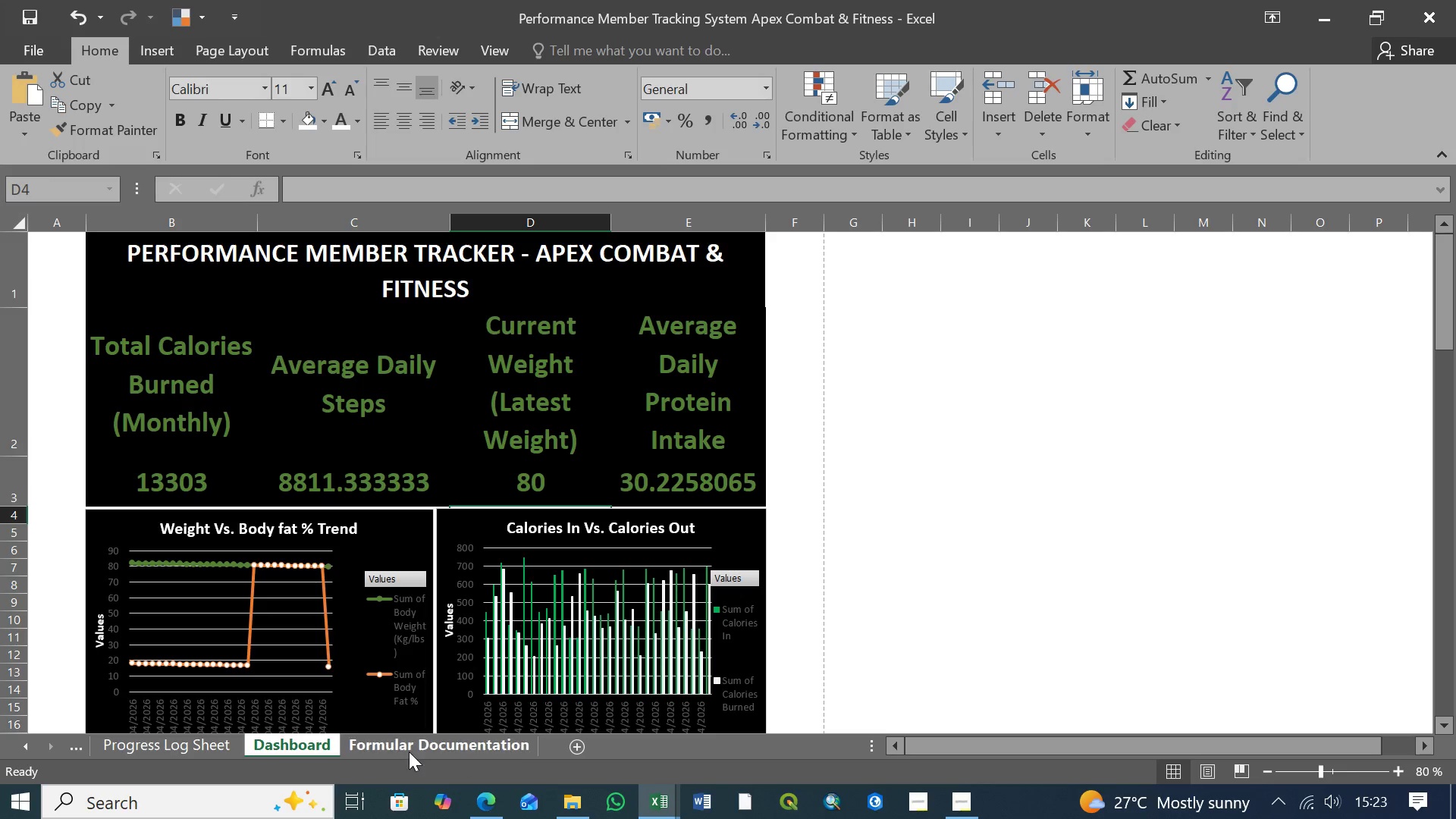 
left_click([413, 746])
 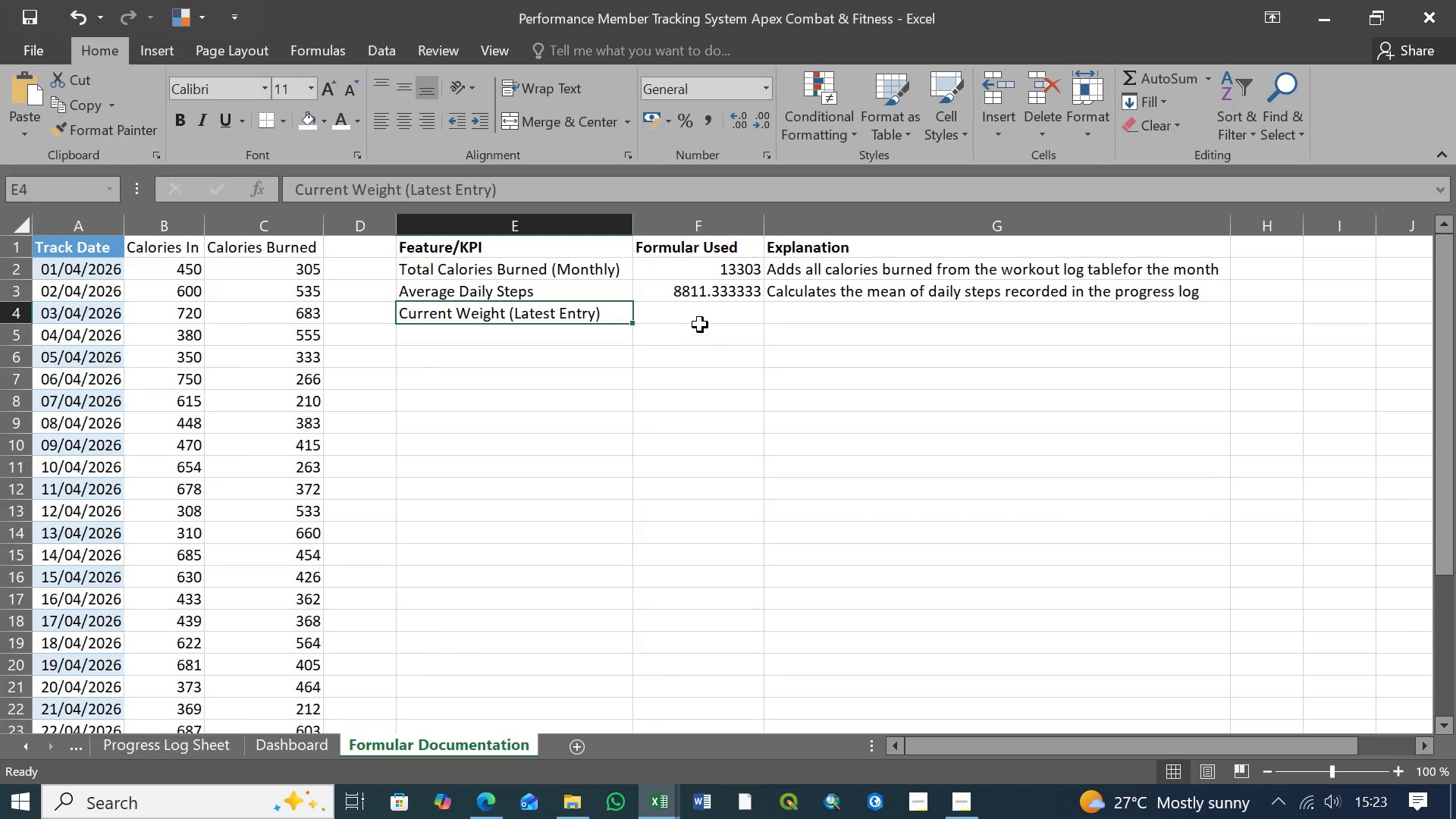 
left_click([699, 307])